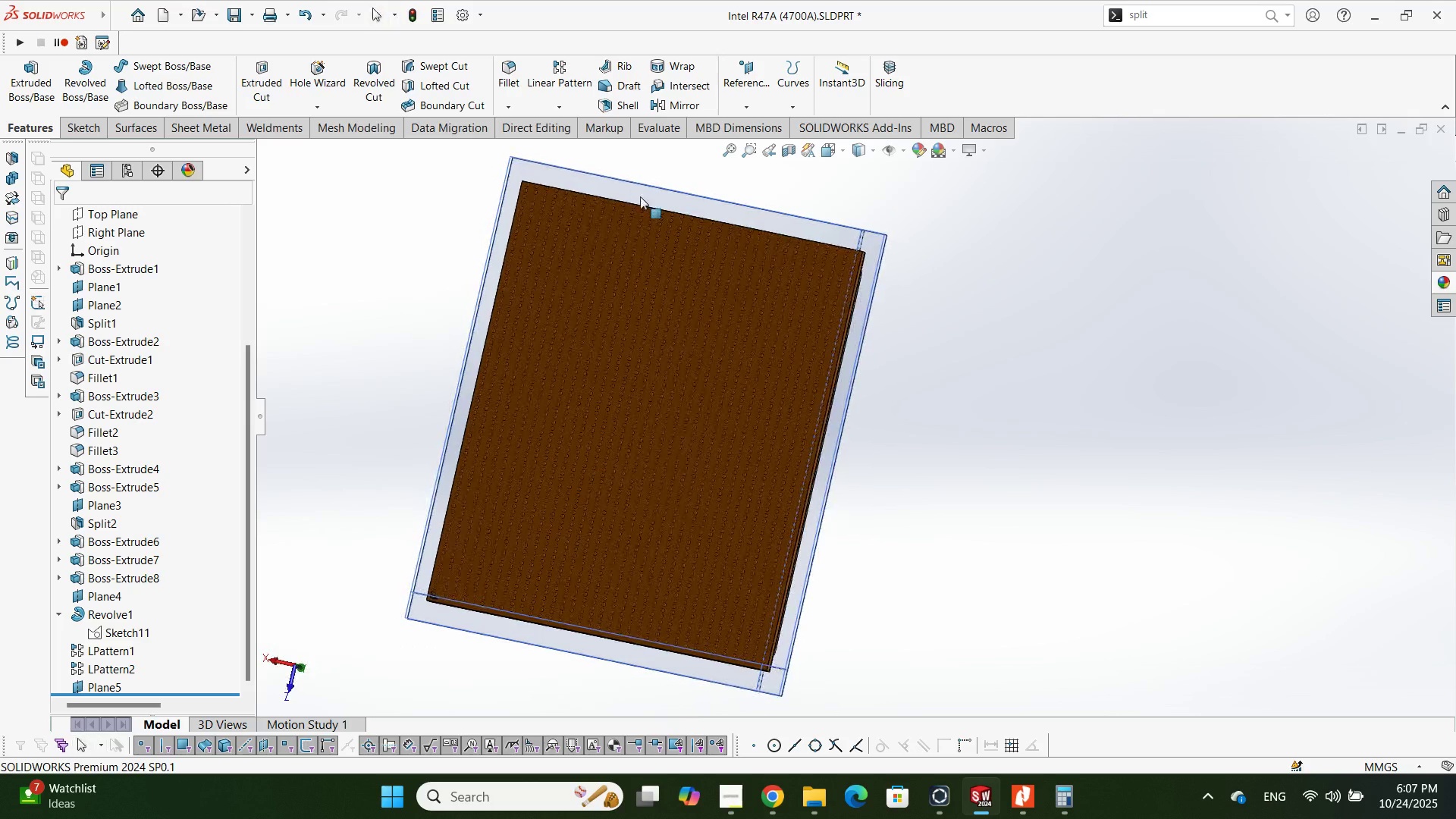 
scroll: coordinate [924, 249], scroll_direction: down, amount: 16.0
 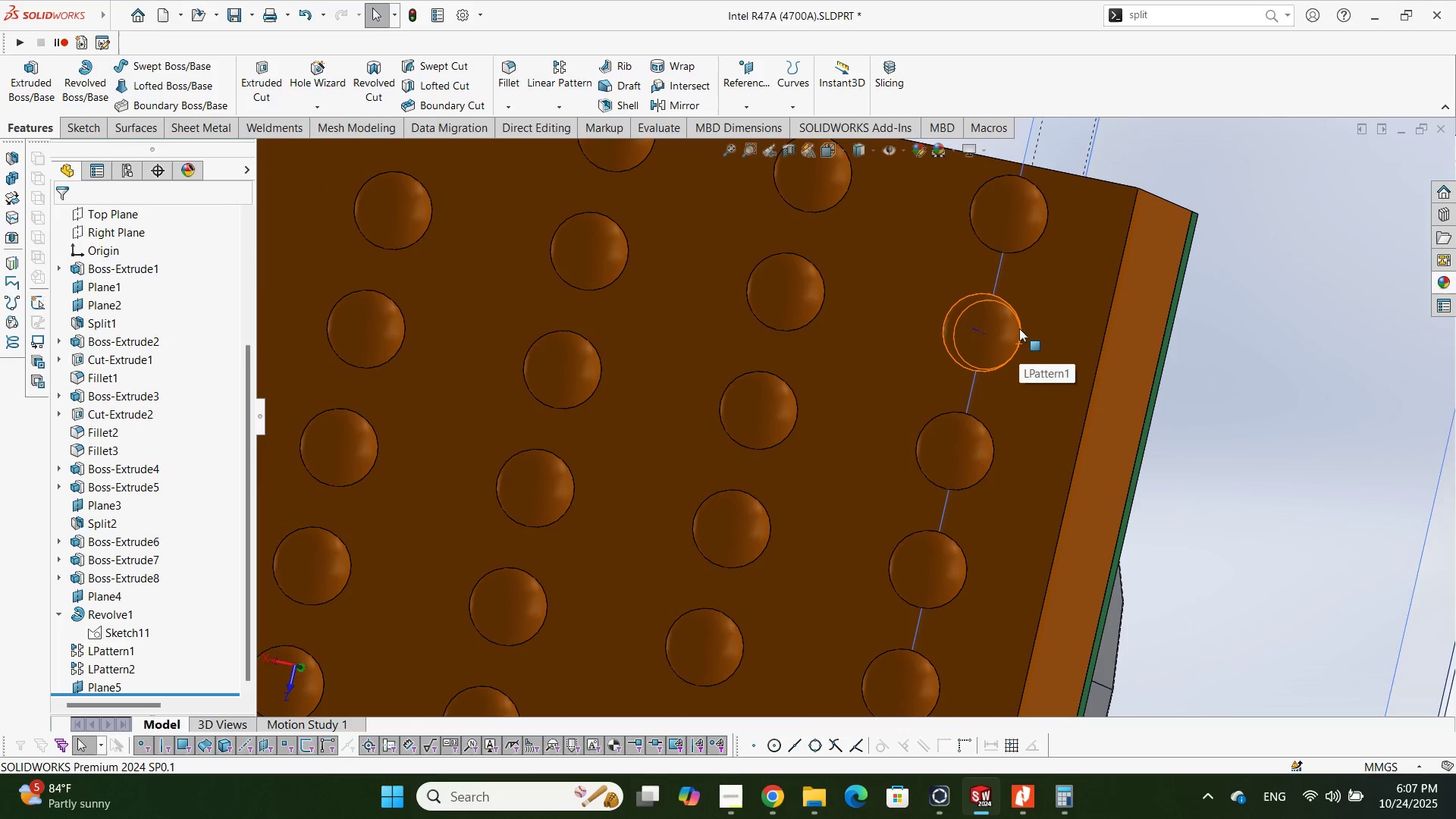 
left_click([1021, 324])
 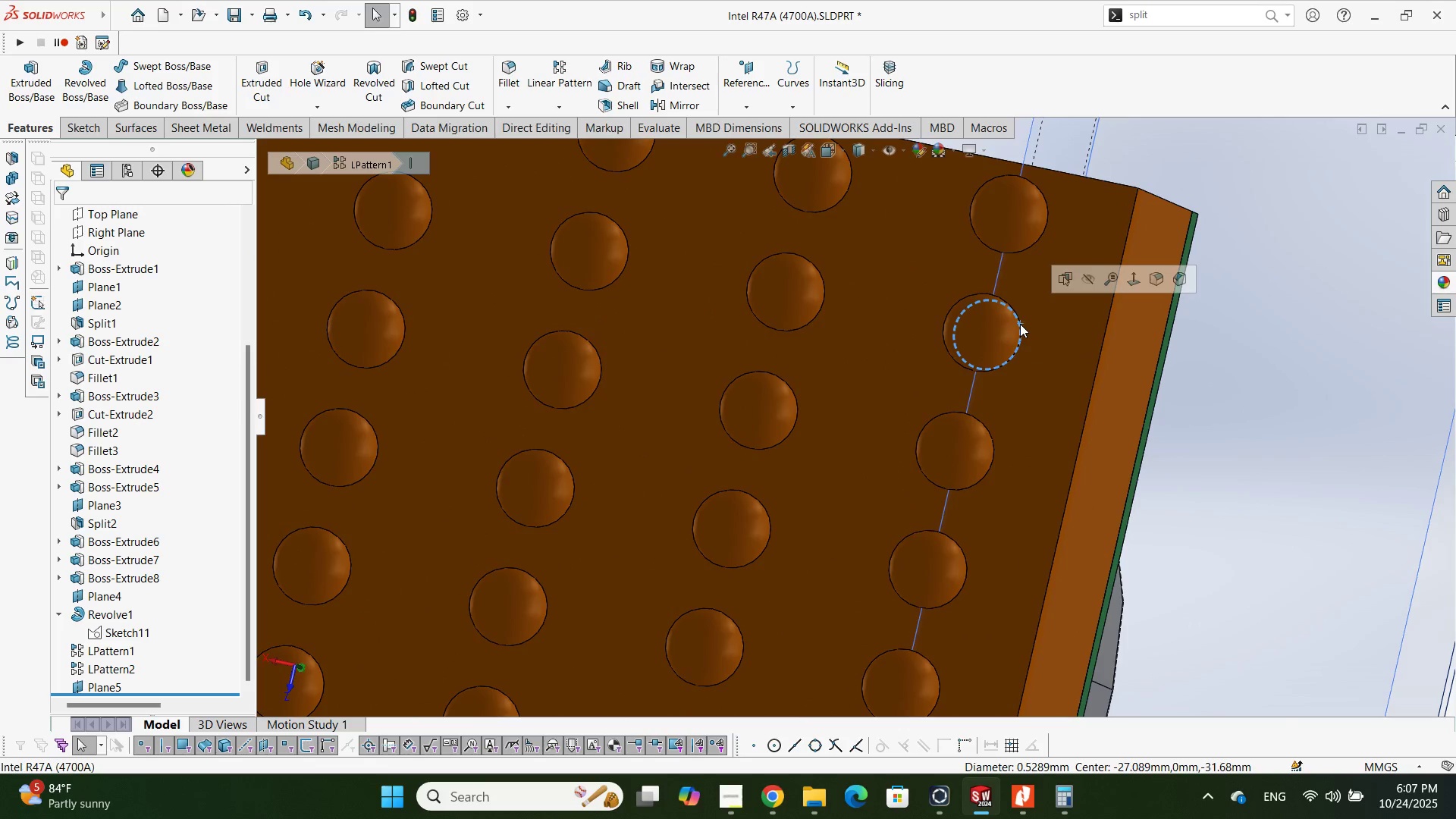 
scroll: coordinate [1004, 335], scroll_direction: up, amount: 3.0
 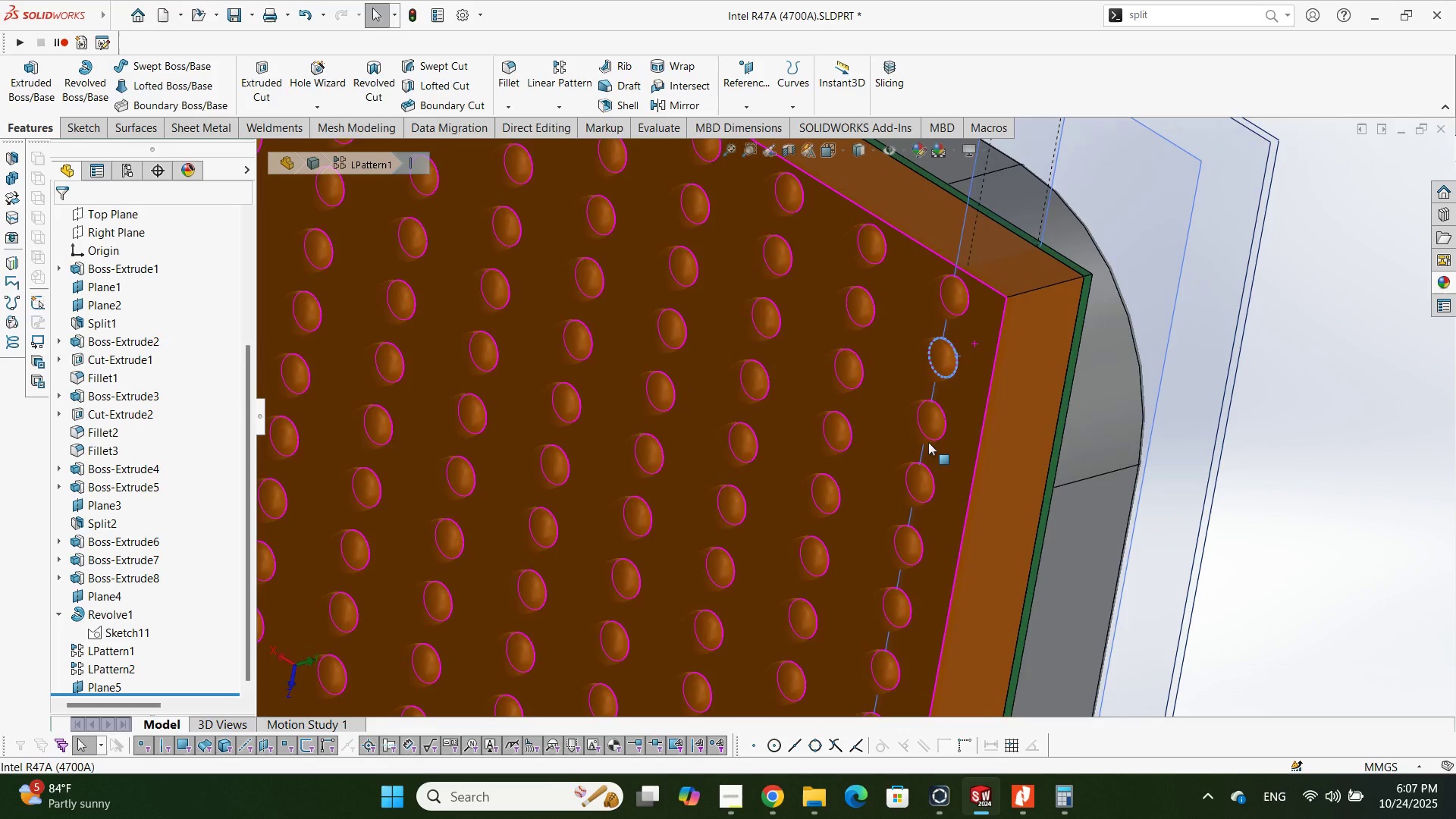 
scroll: coordinate [951, 303], scroll_direction: down, amount: 2.0
 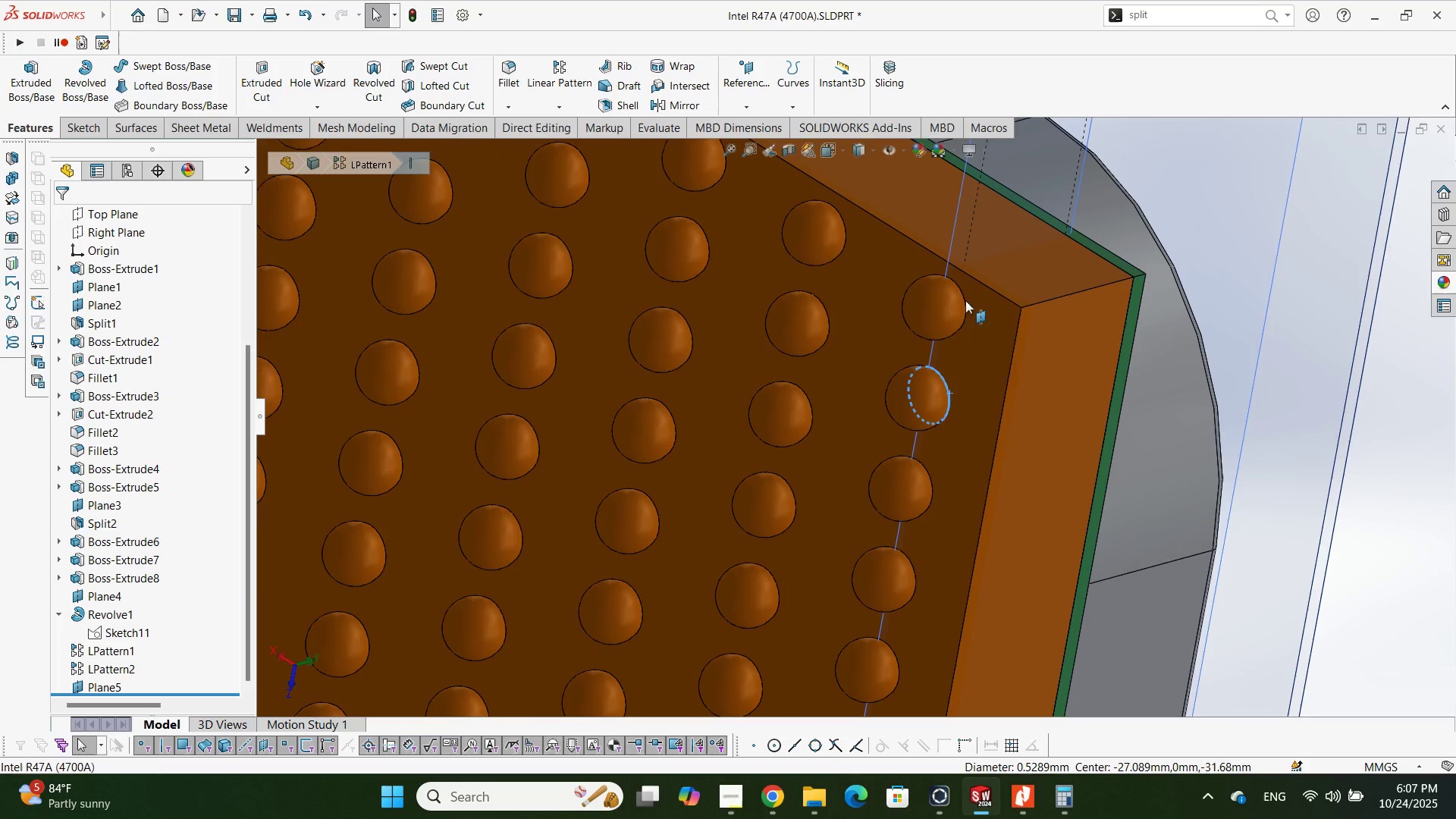 
key(M)
 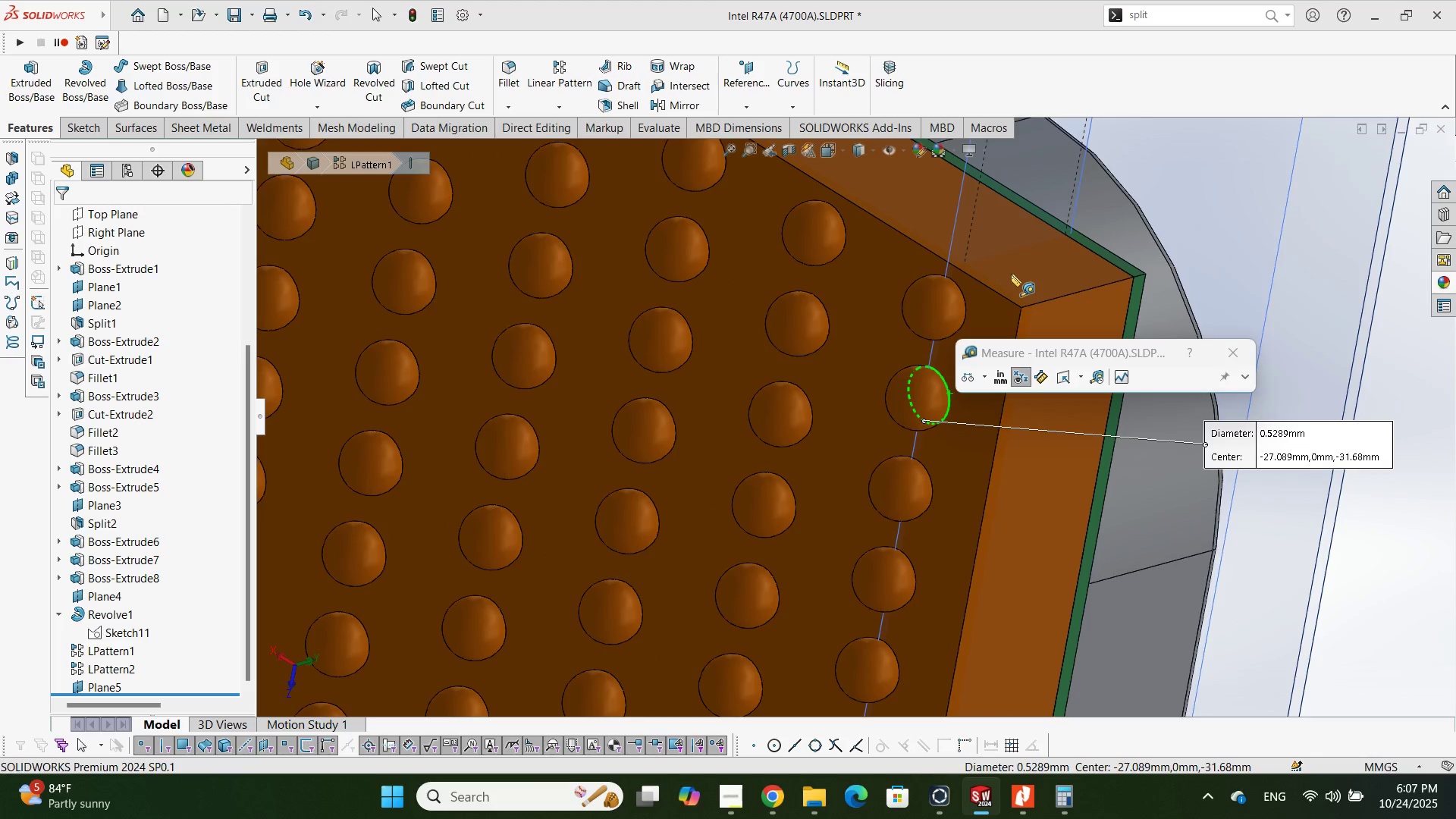 
left_click([1011, 274])
 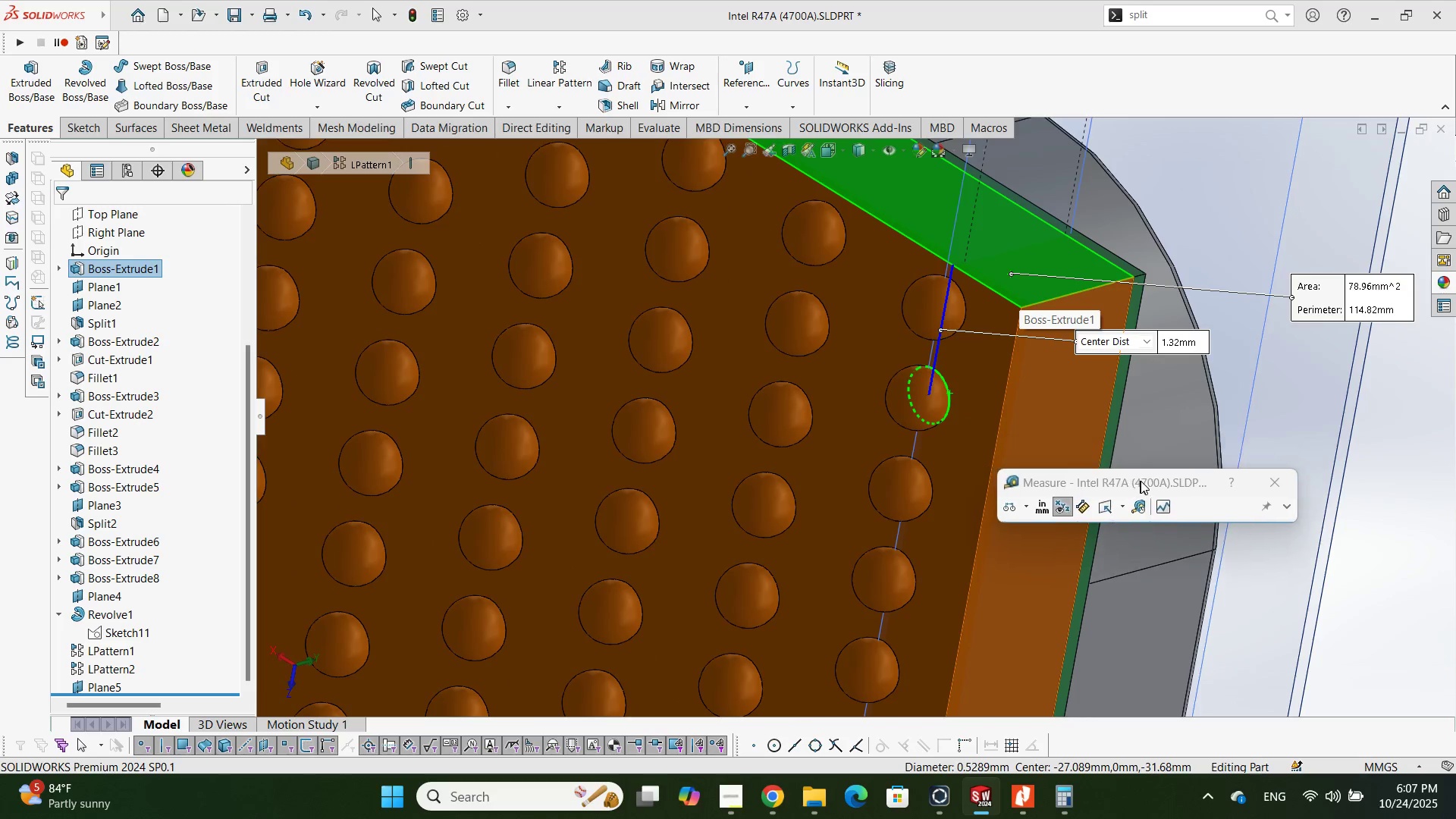 
scroll: coordinate [864, 613], scroll_direction: up, amount: 8.0
 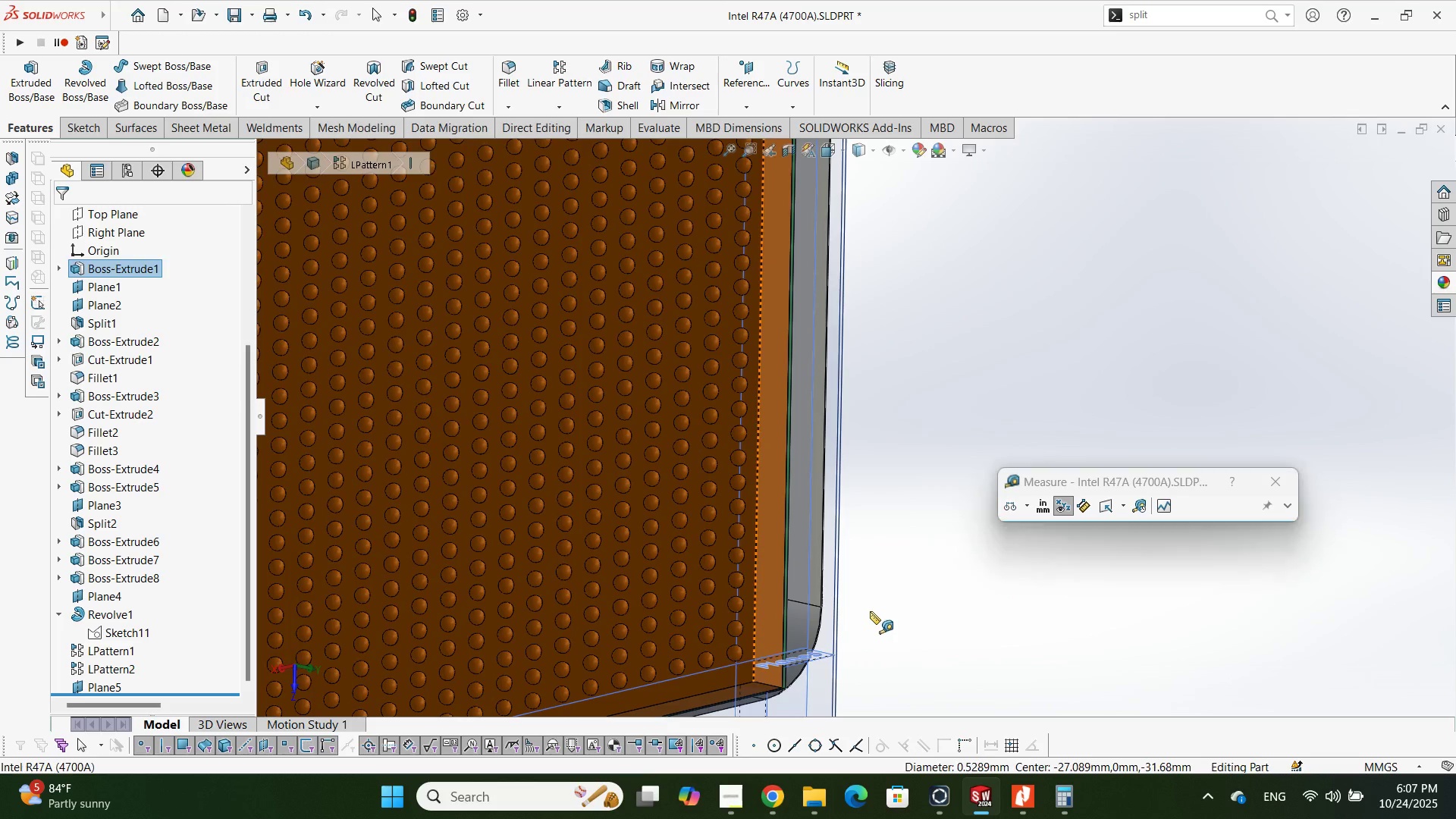 
left_click([870, 611])
 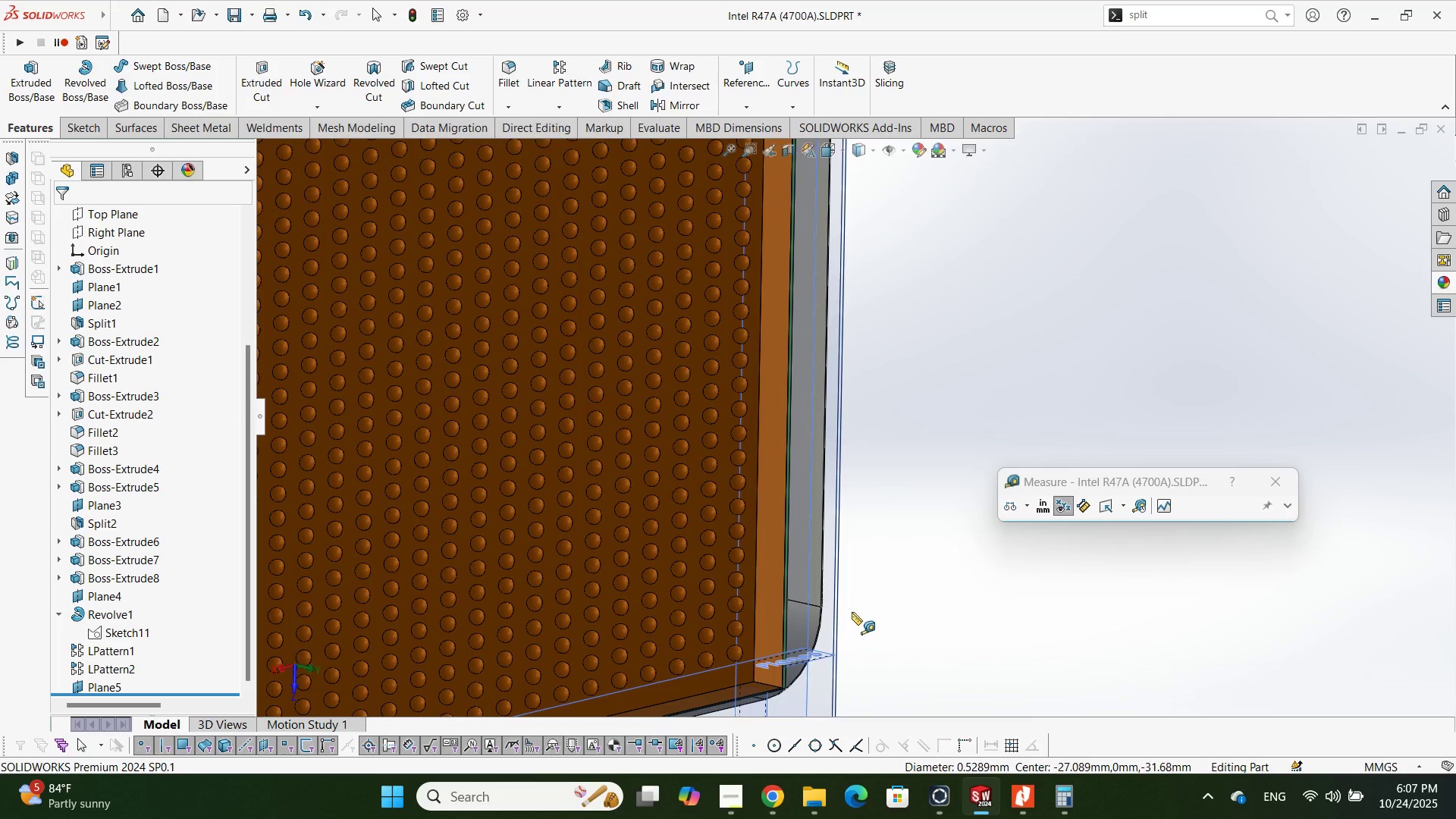 
scroll: coordinate [804, 644], scroll_direction: down, amount: 6.0
 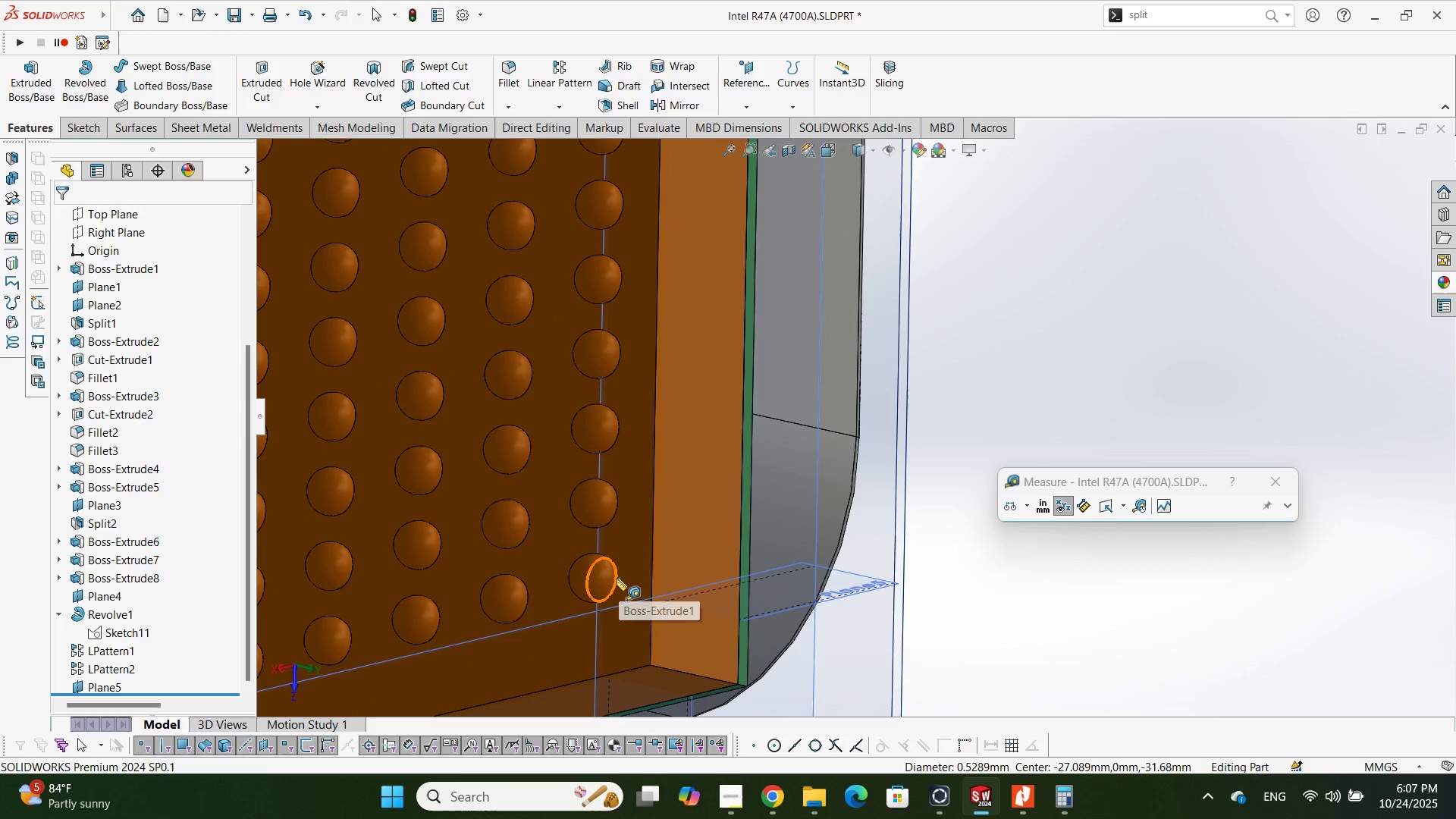 
left_click([617, 578])
 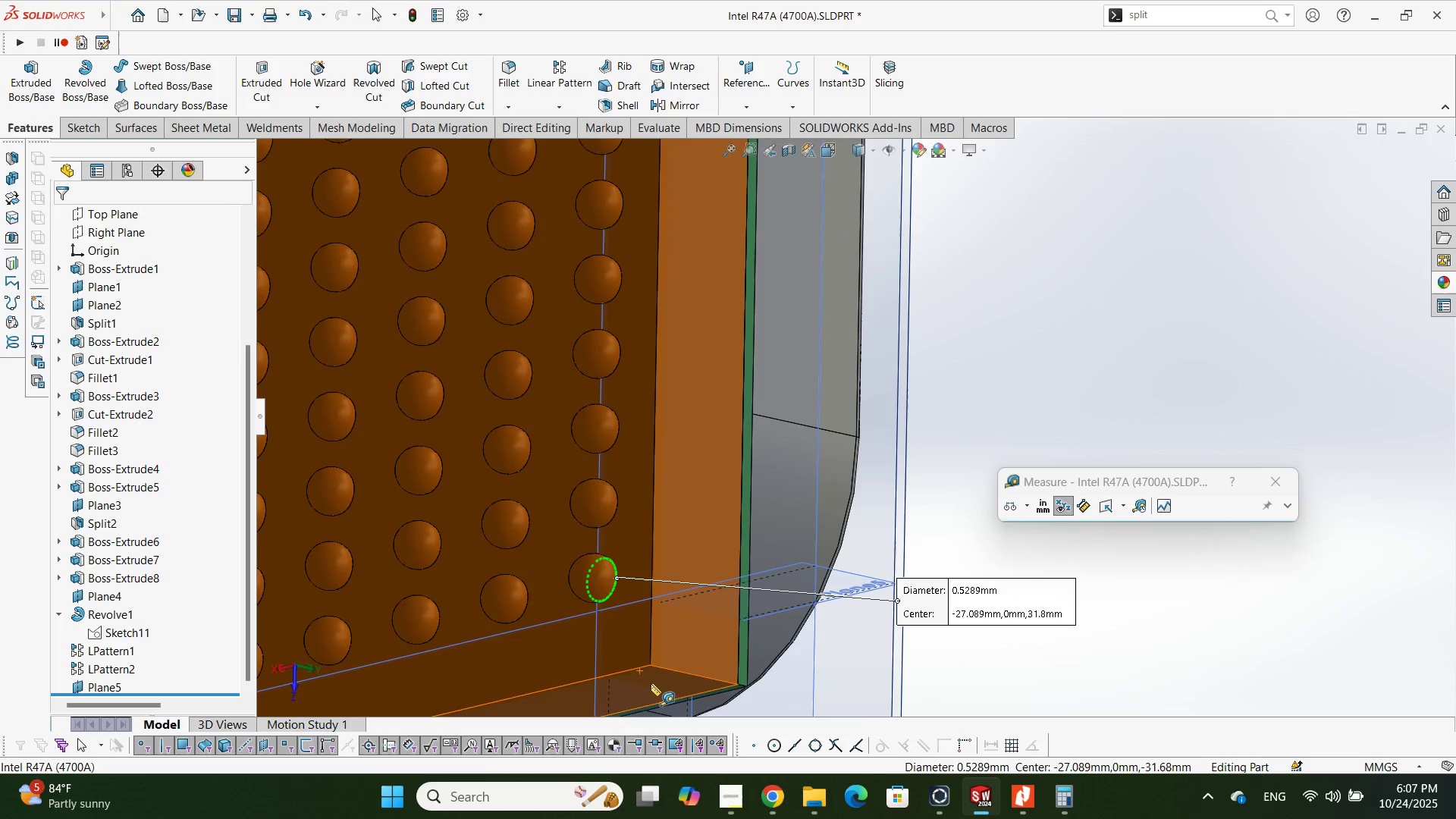 
left_click([651, 683])
 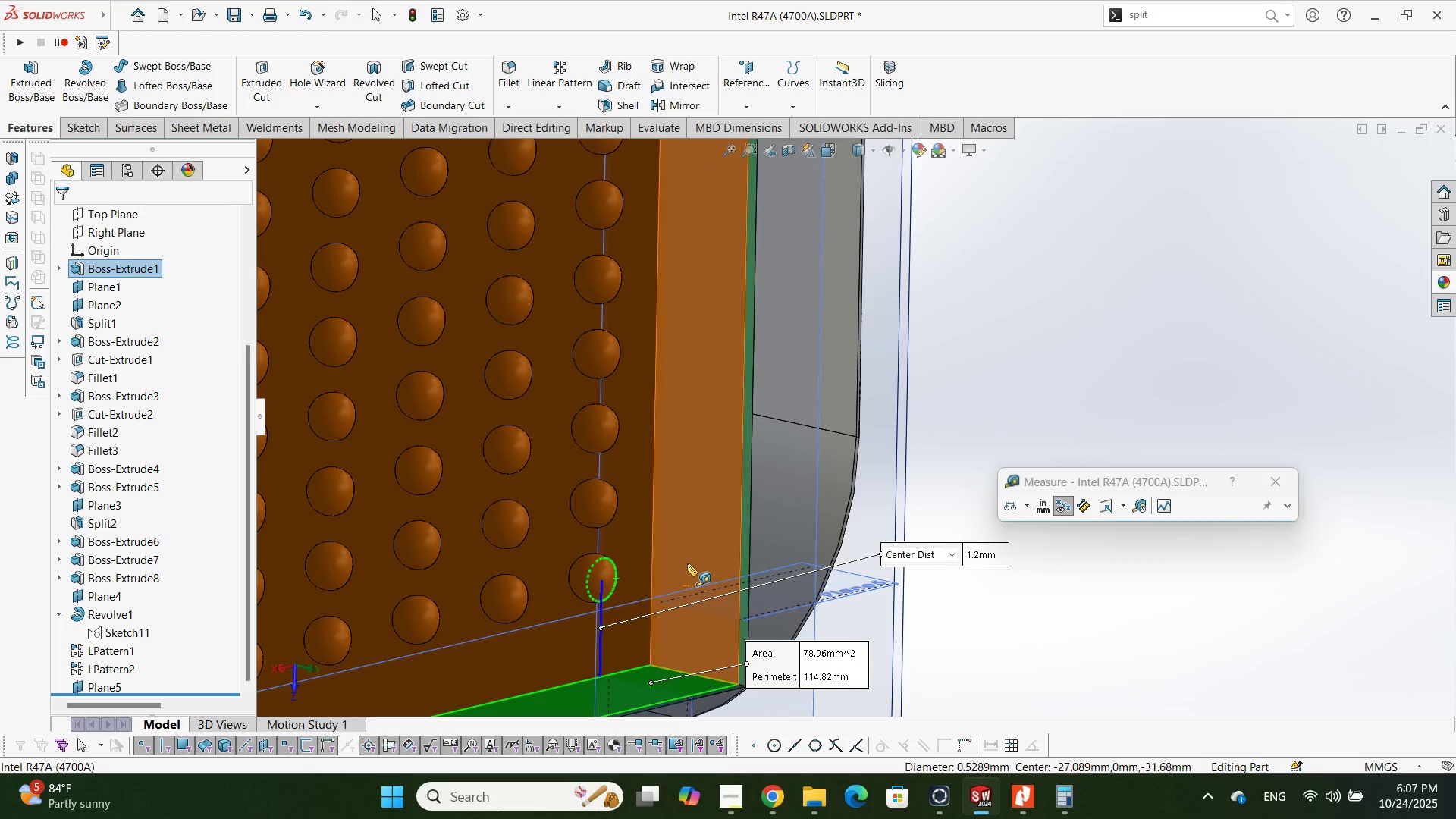 
scroll: coordinate [780, 381], scroll_direction: up, amount: 3.0
 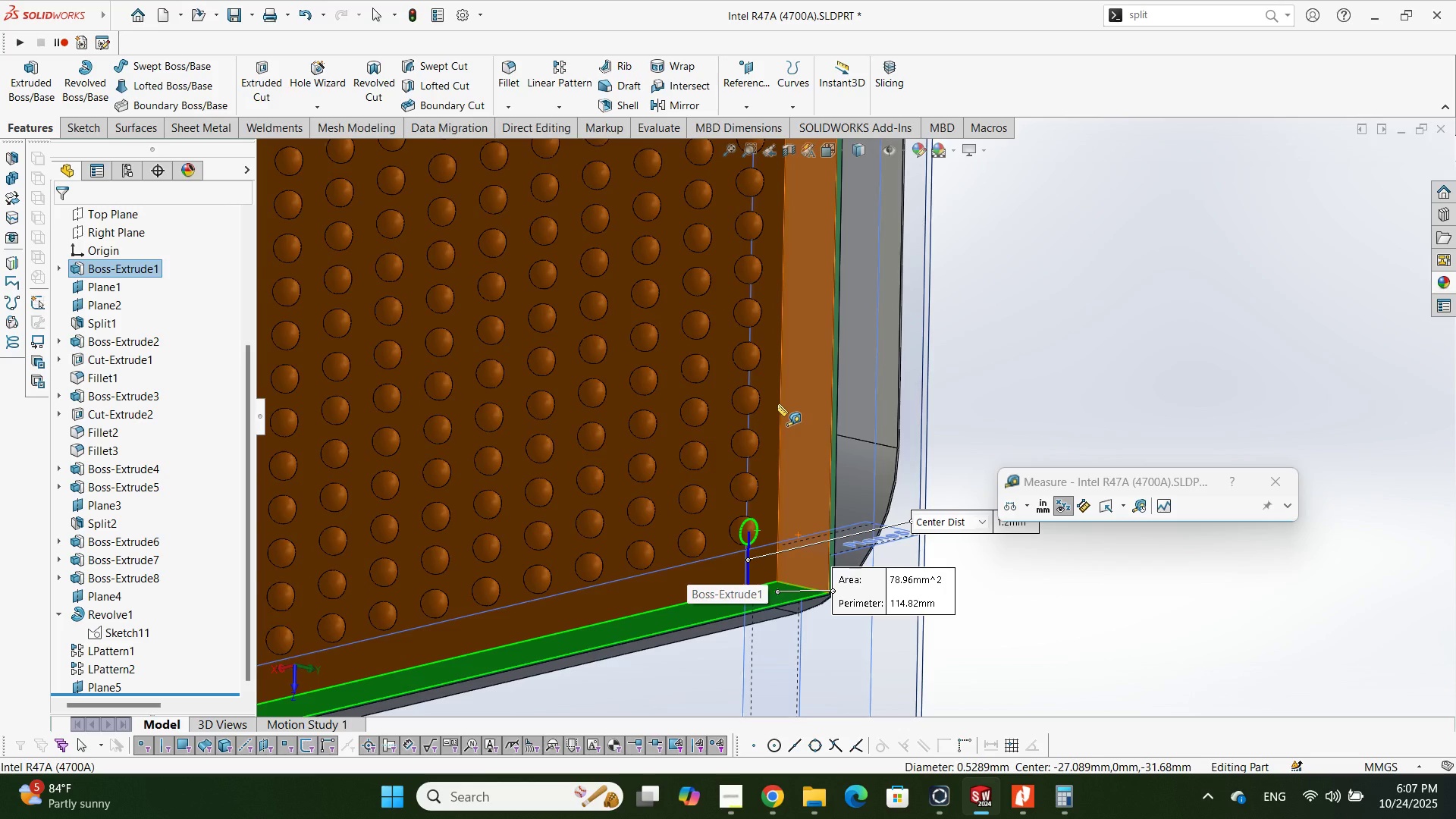 
scroll: coordinate [695, 558], scroll_direction: down, amount: 2.0
 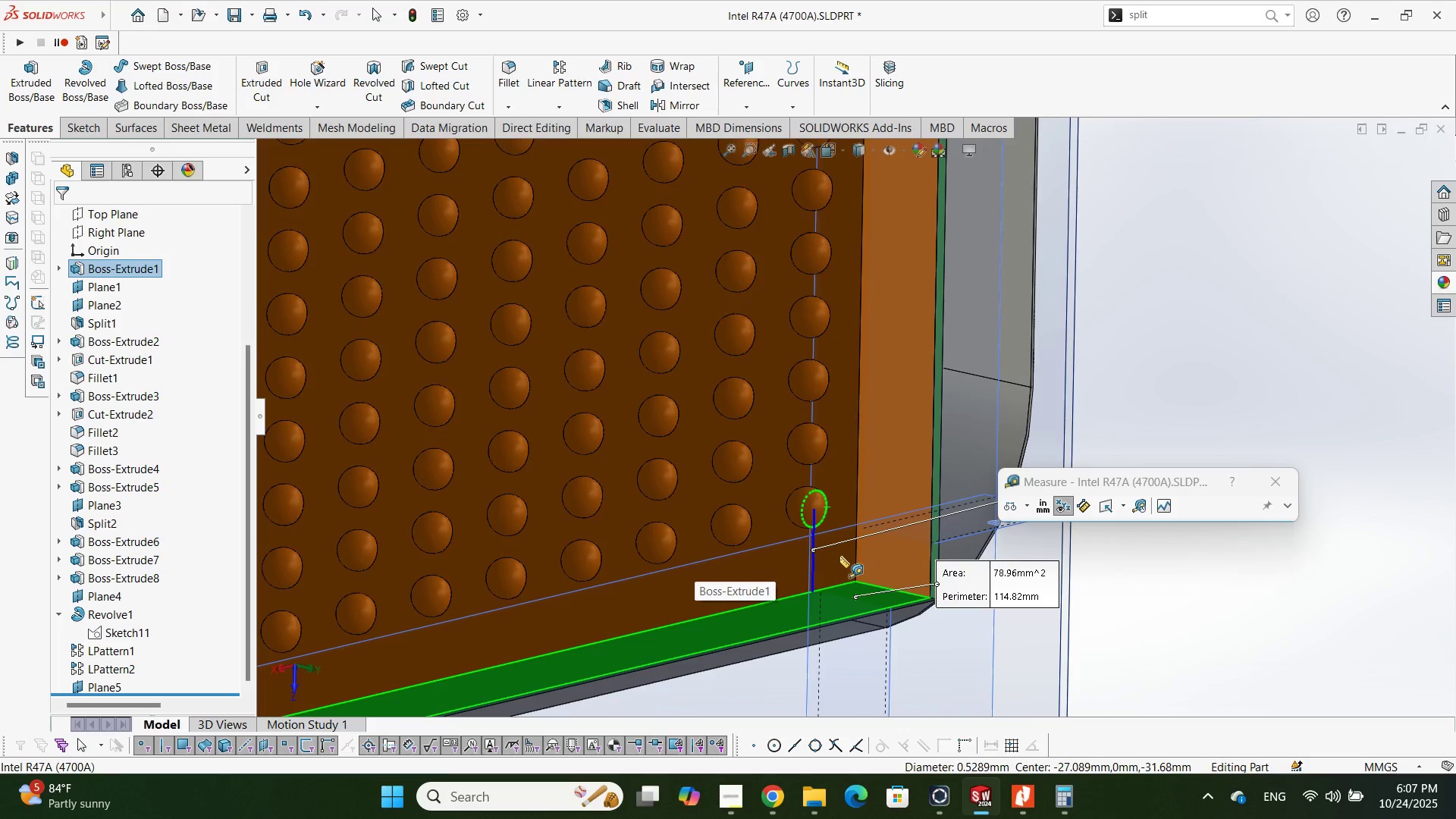 
scroll: coordinate [839, 555], scroll_direction: up, amount: 1.0
 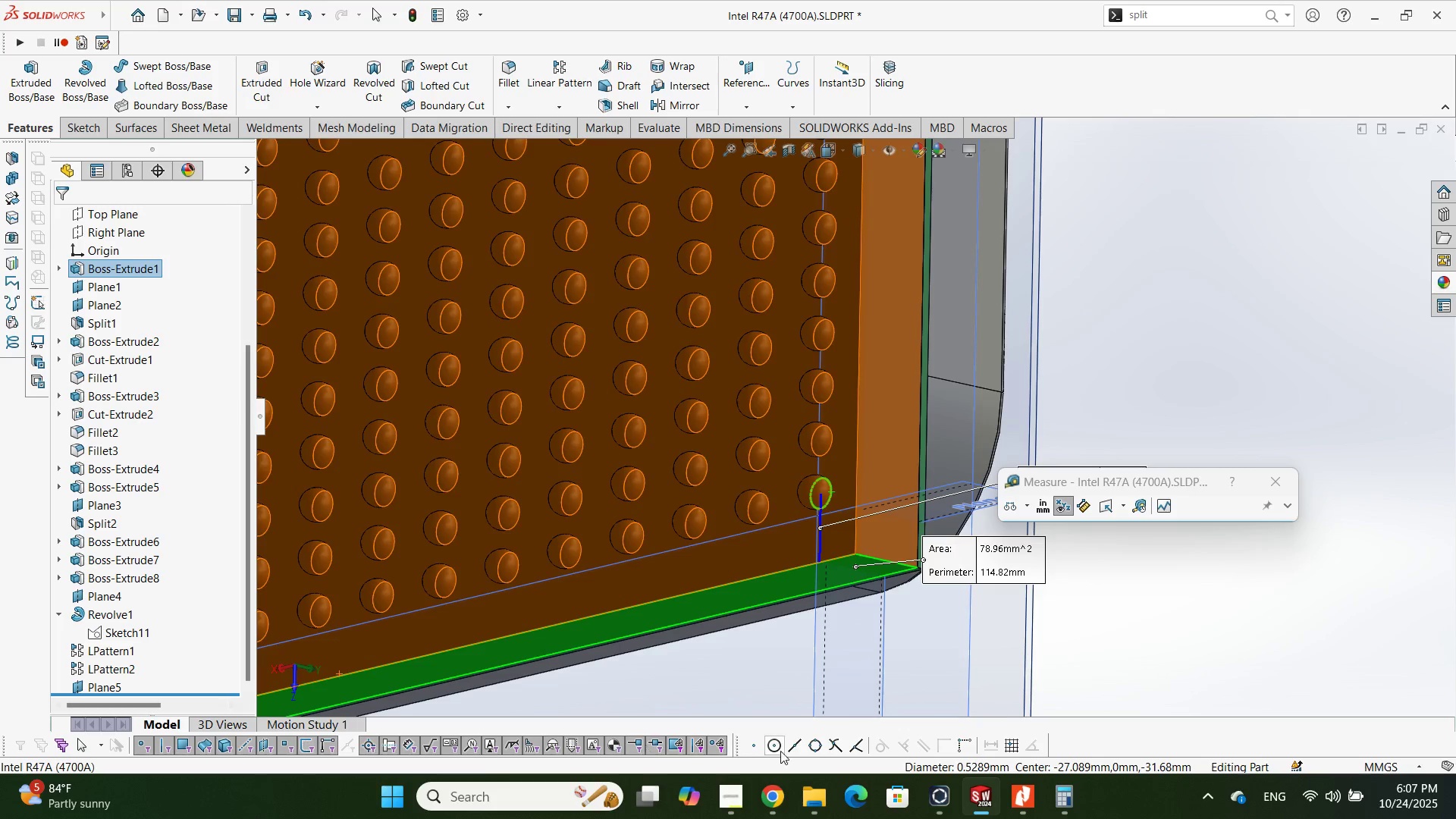 
left_click([1076, 818])
 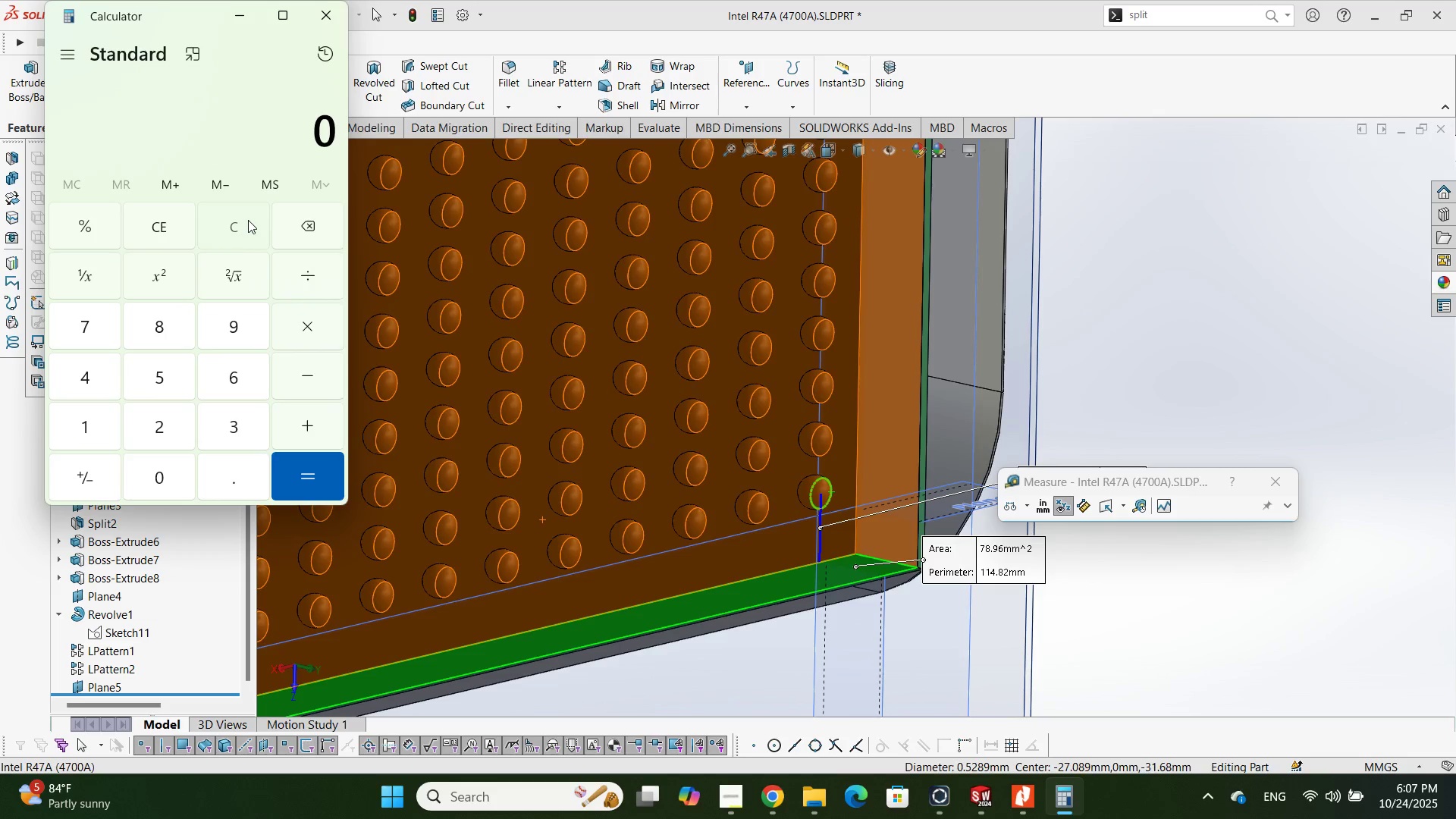 
key(Numpad1)
 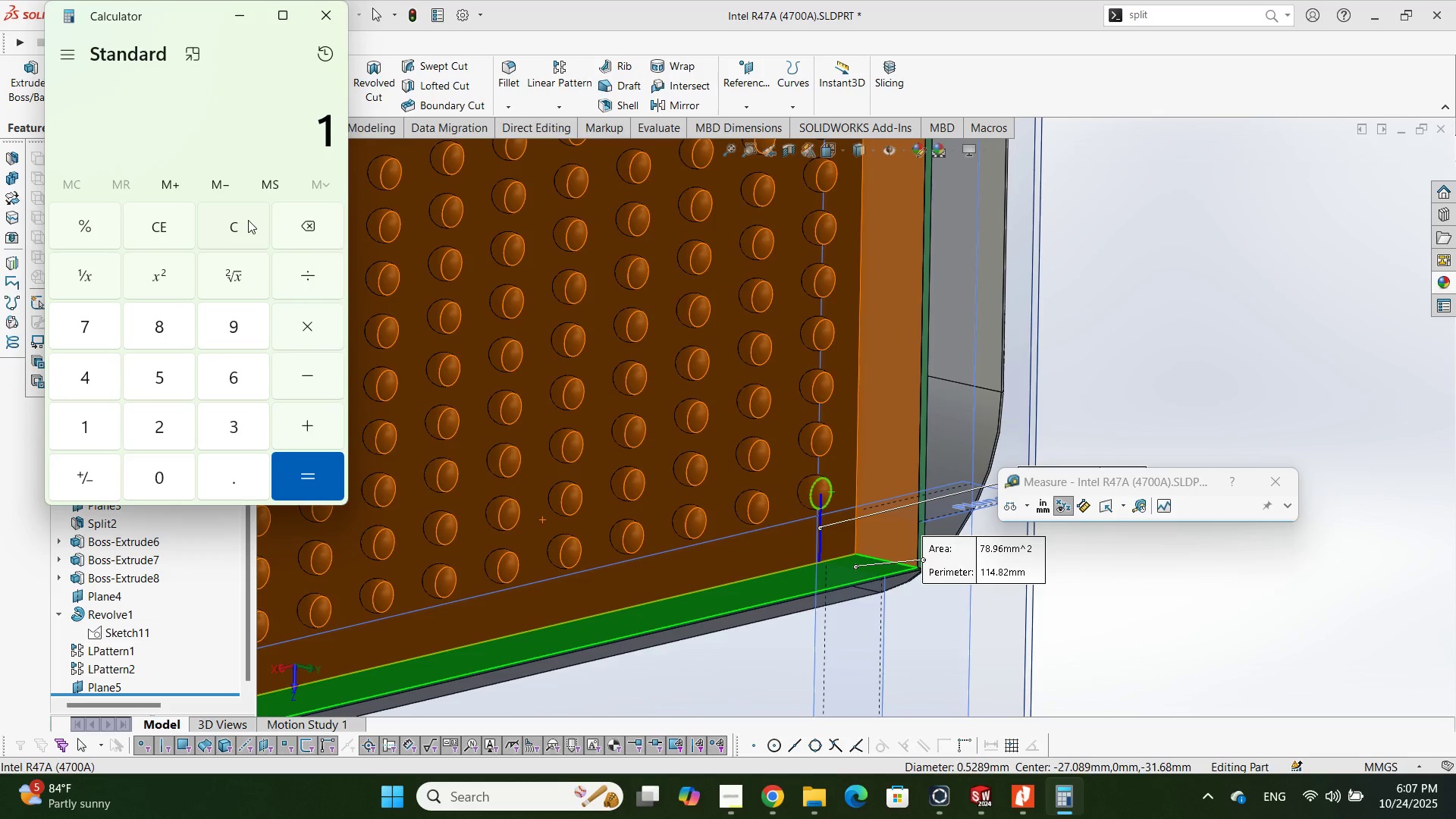 
key(NumpadDecimal)
 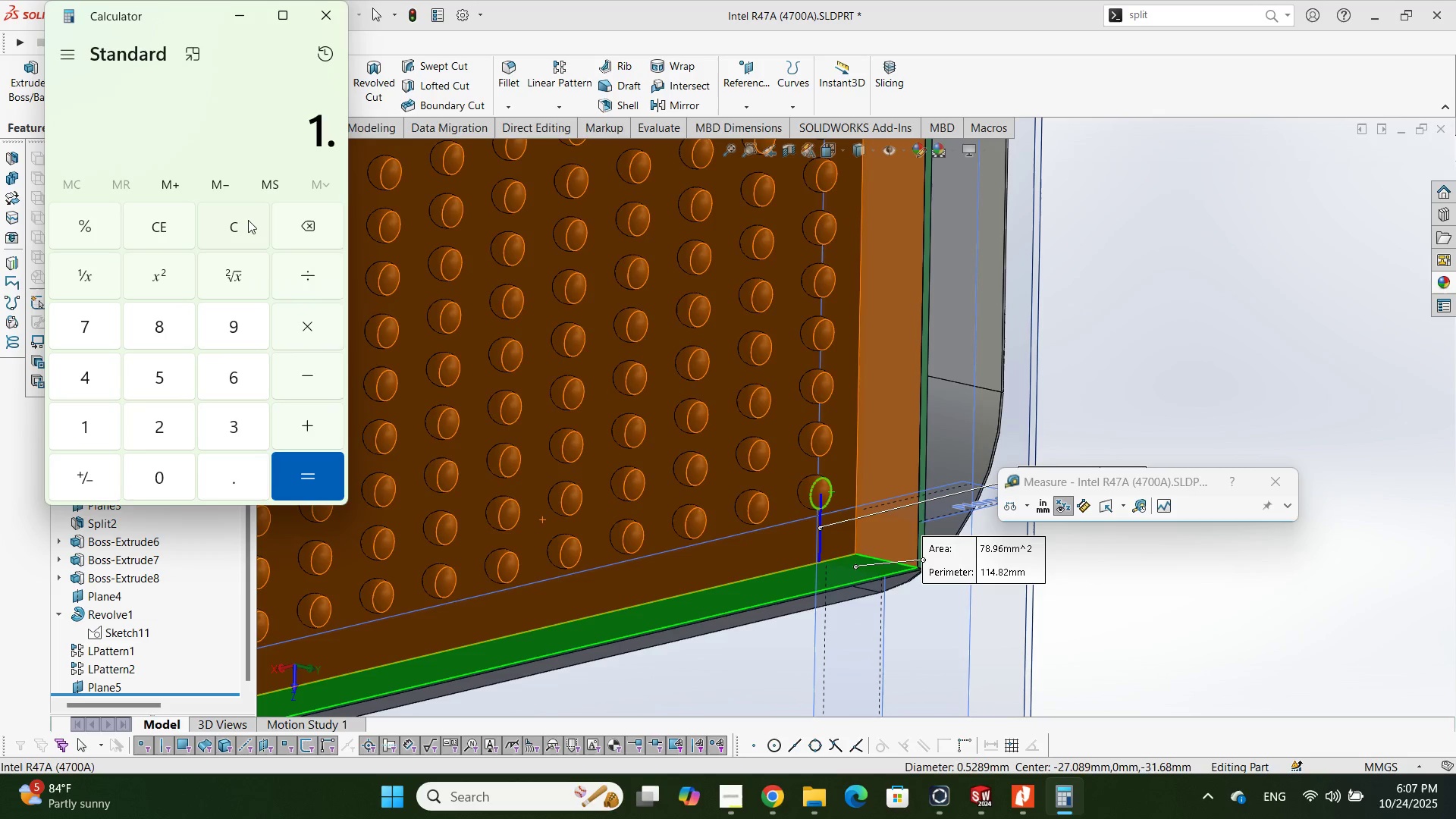 
key(Numpad2)
 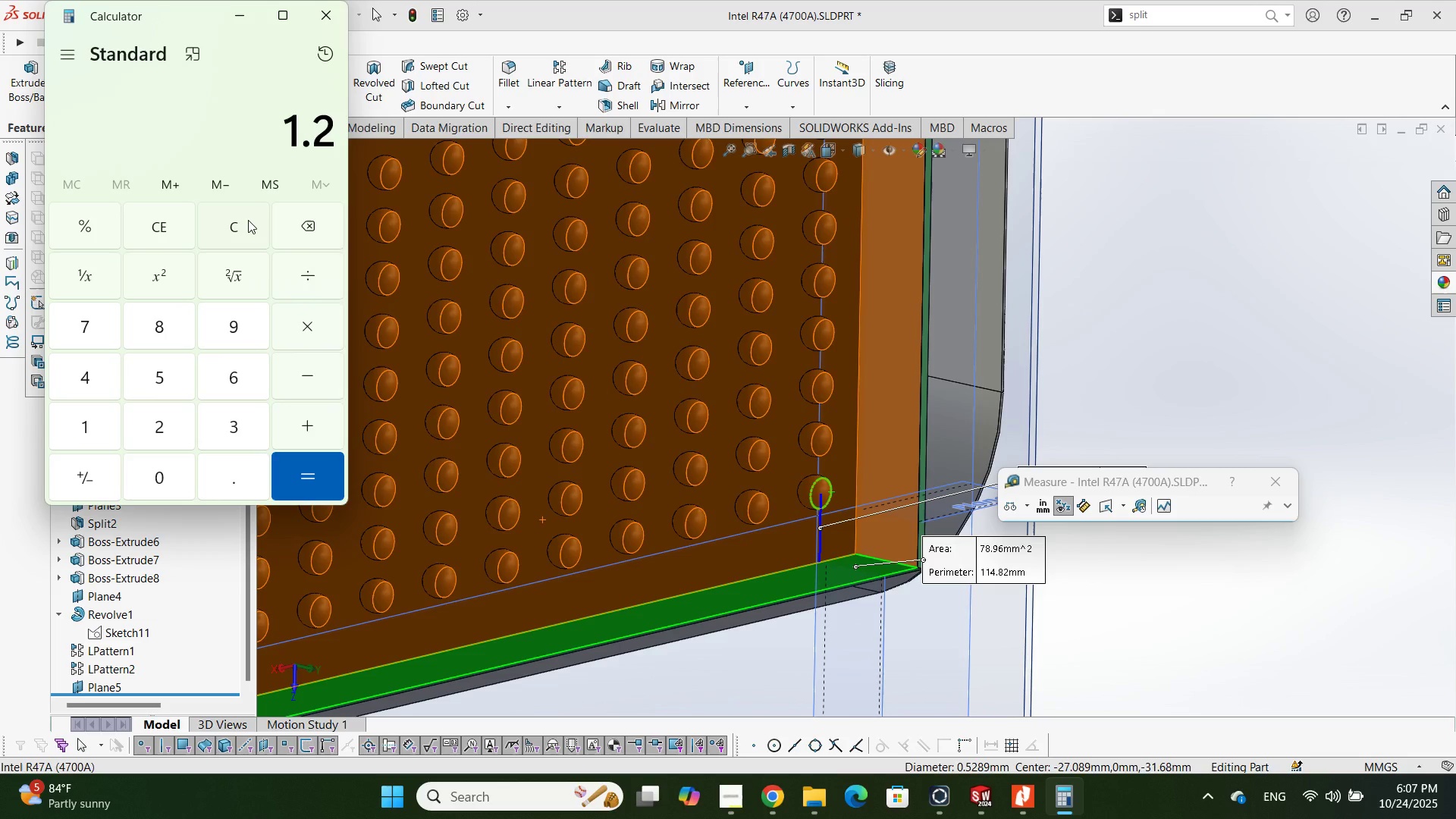 
key(Shift+Equal)
 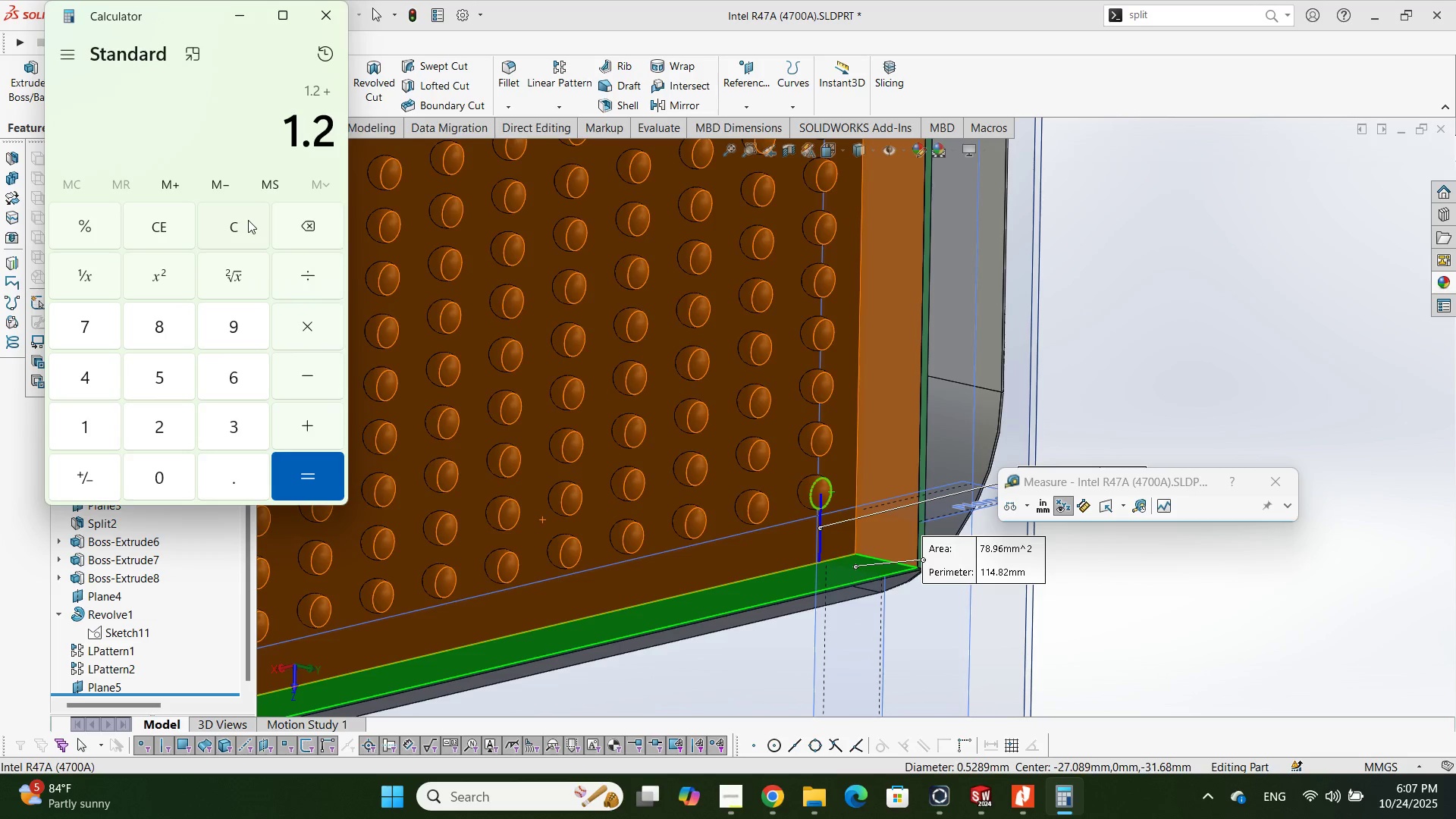 
key(Numpad1)
 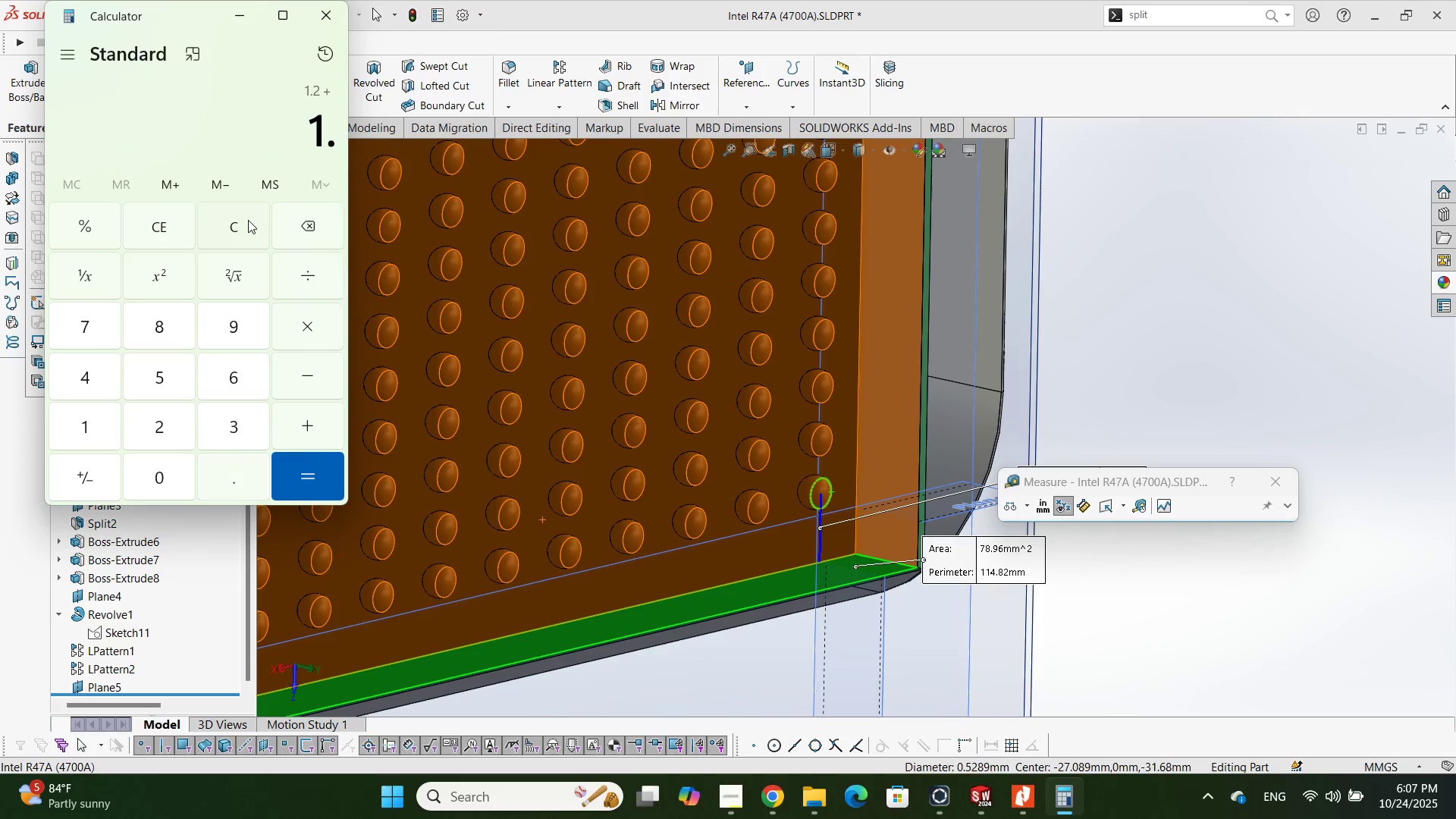 
key(NumpadDecimal)
 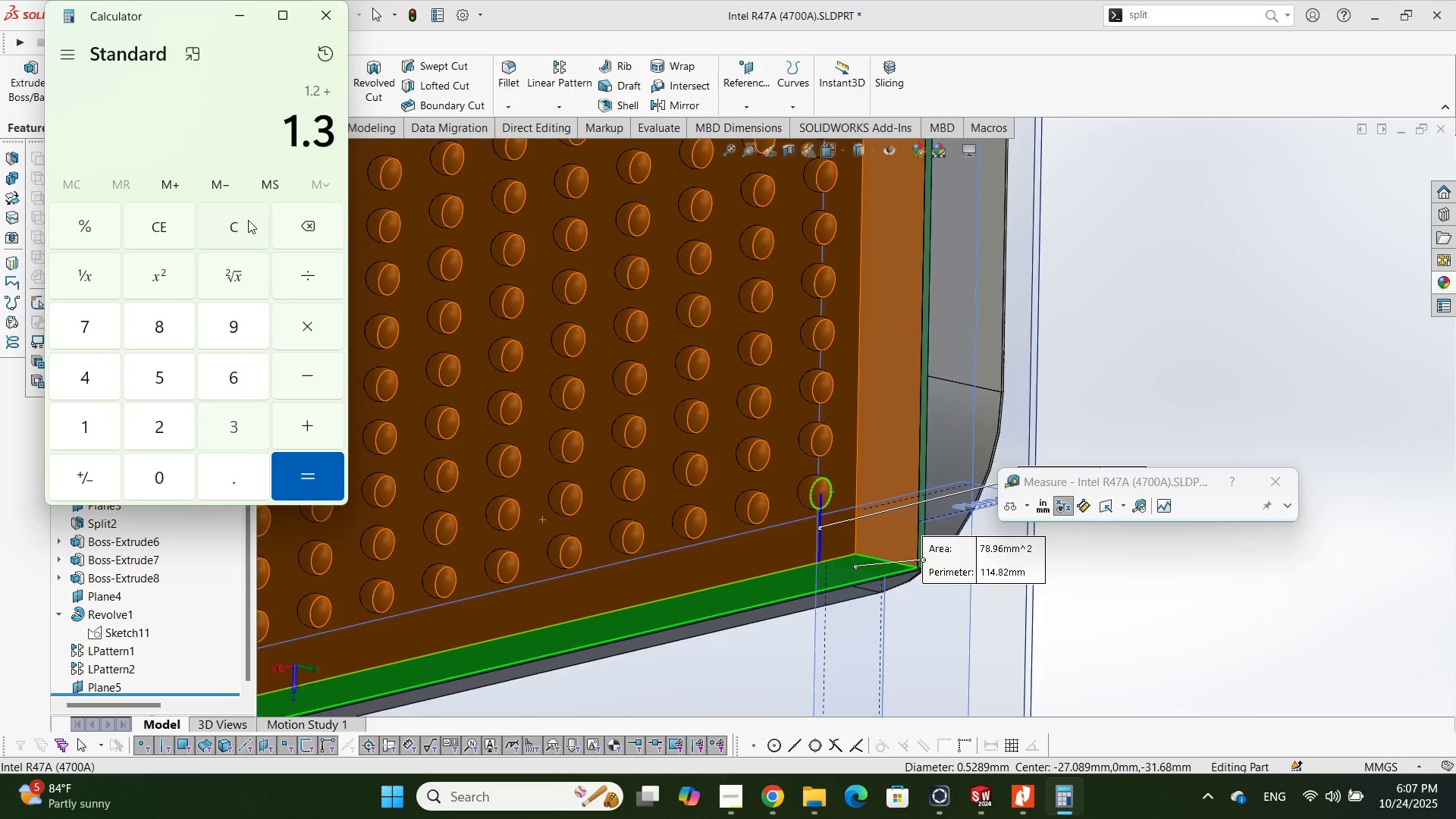 
key(Numpad3)
 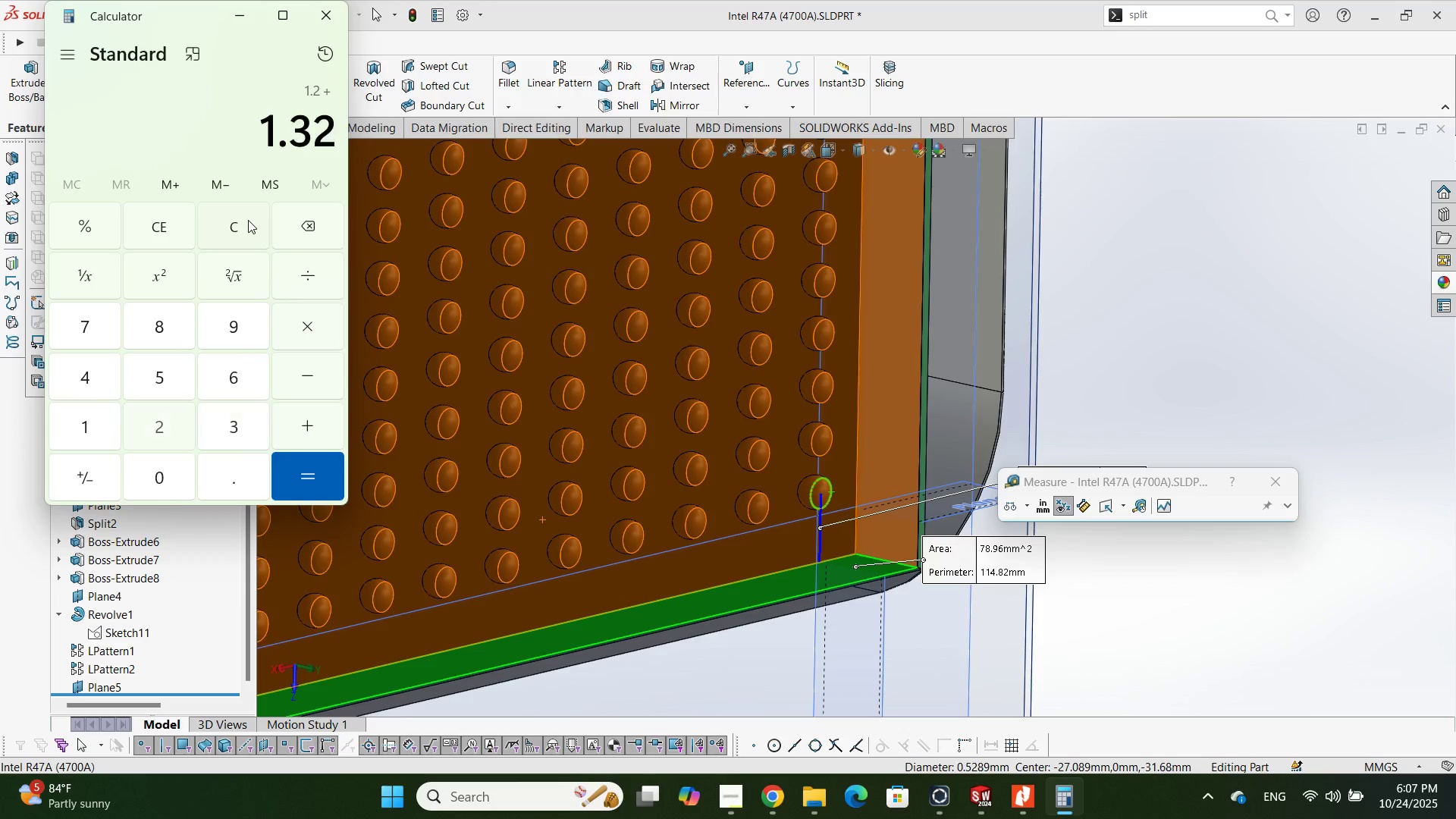 
key(Numpad2)
 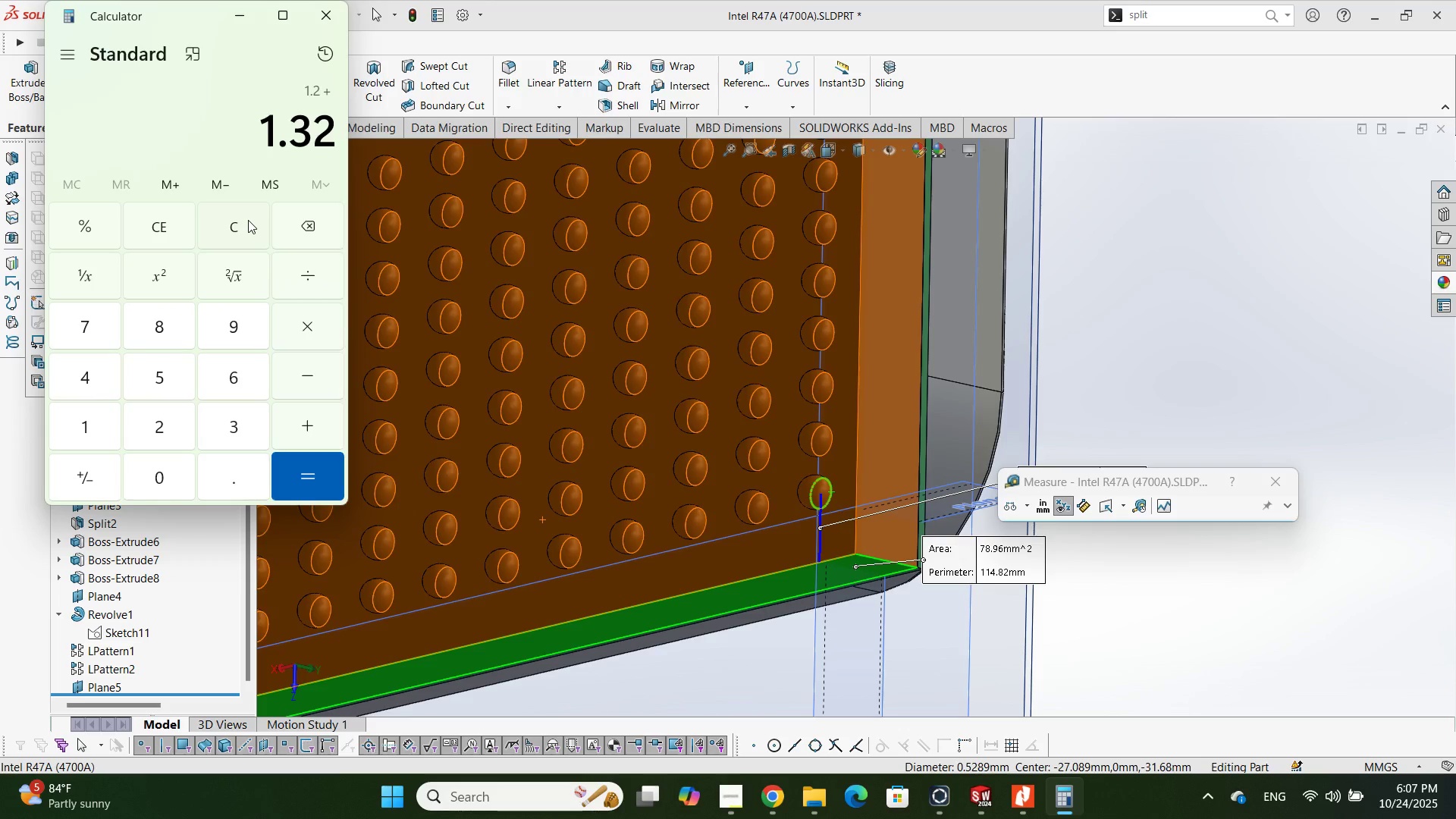 
key(NumpadEnter)
 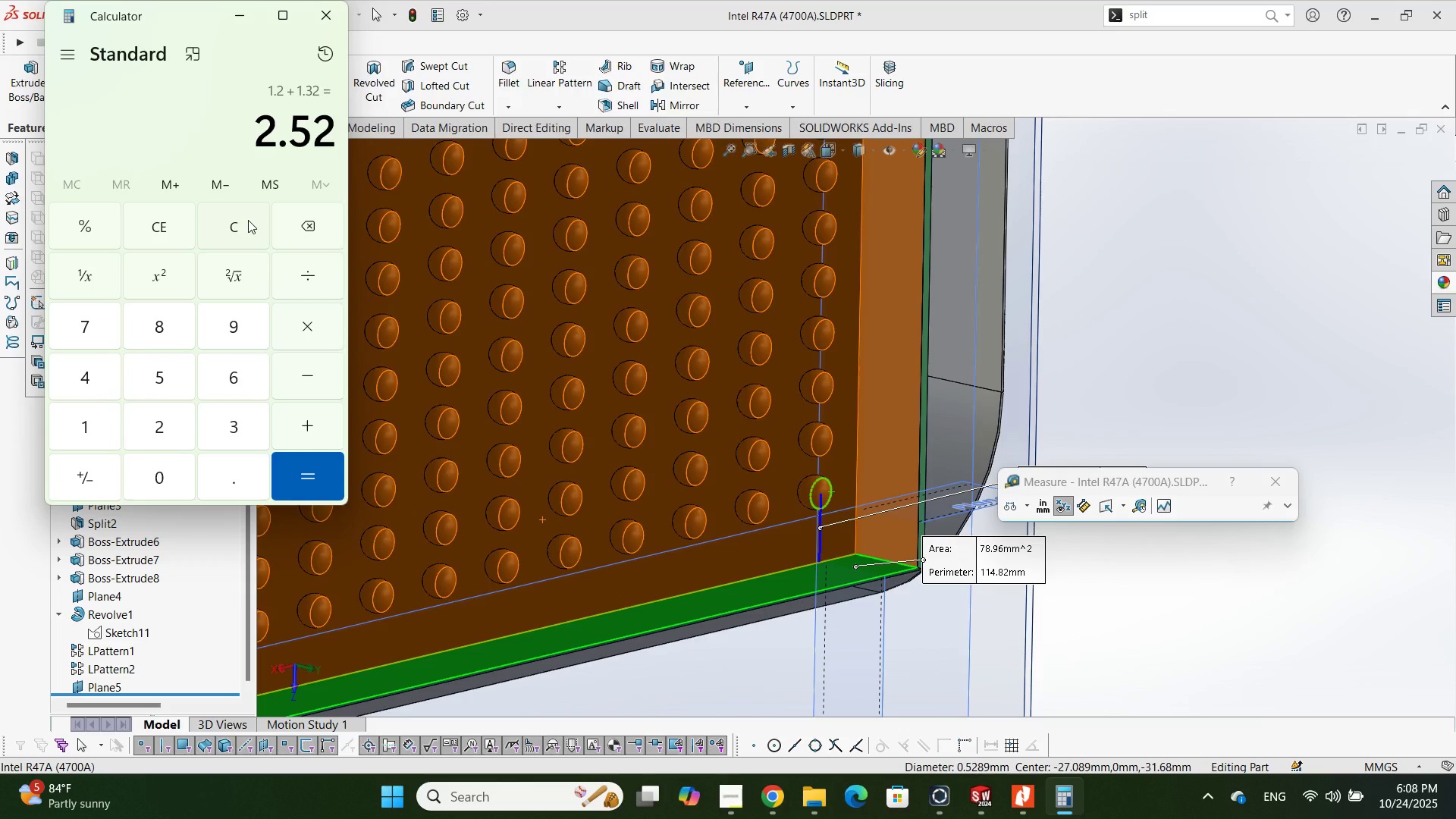 
key(NumpadDivide)
 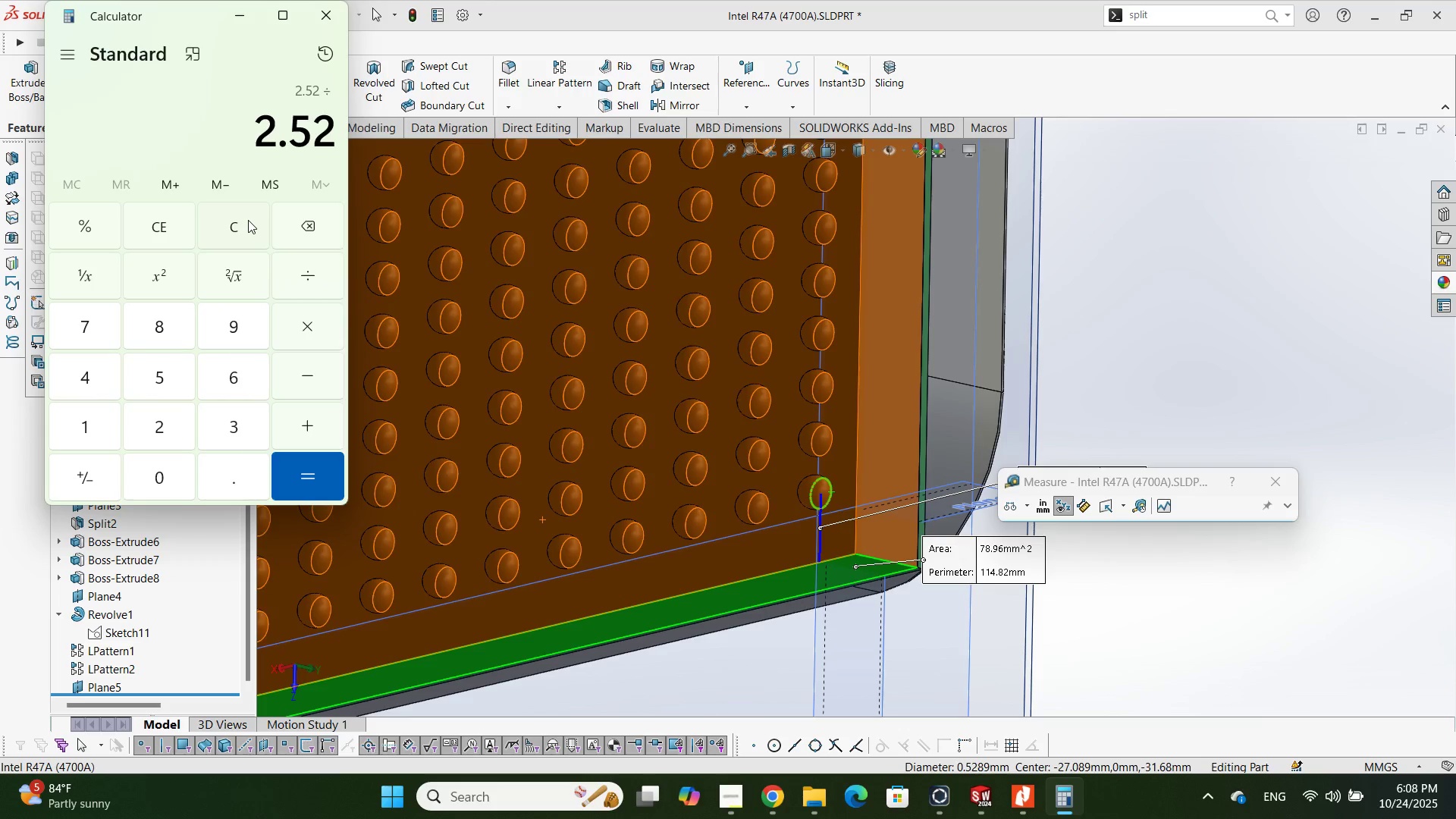 
key(Numpad2)
 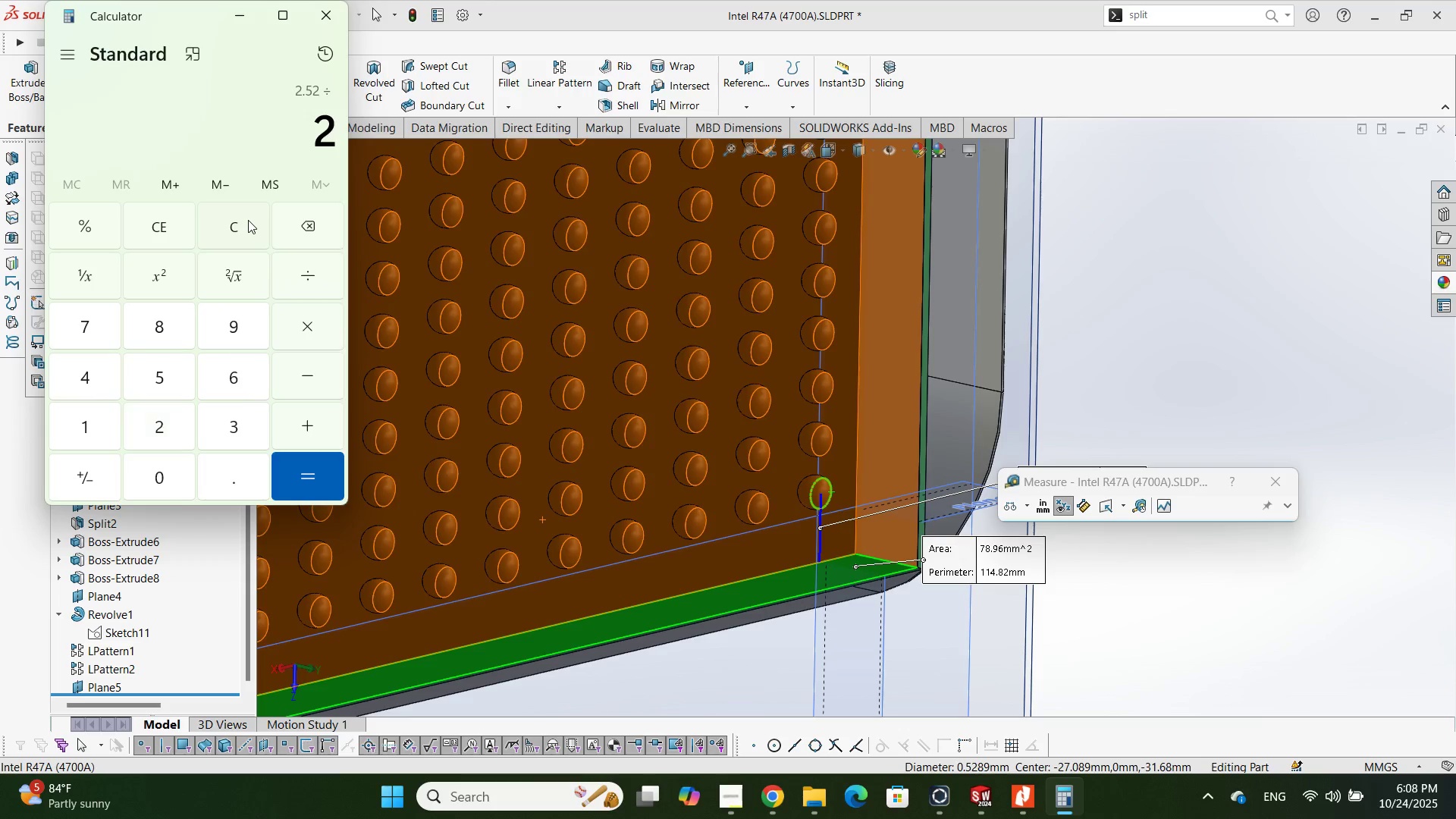 
key(NumpadEnter)
 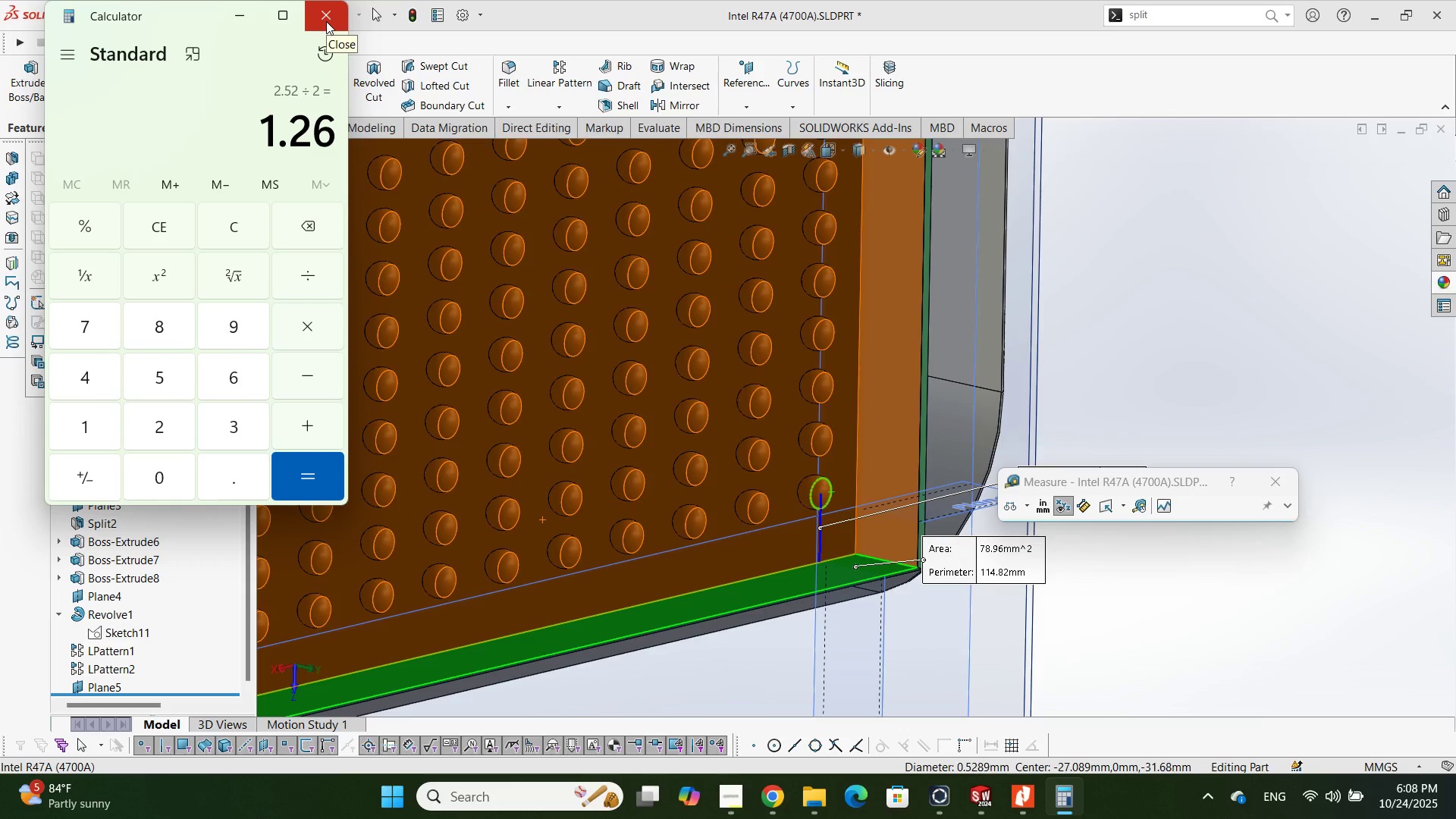 
left_click([326, 21])
 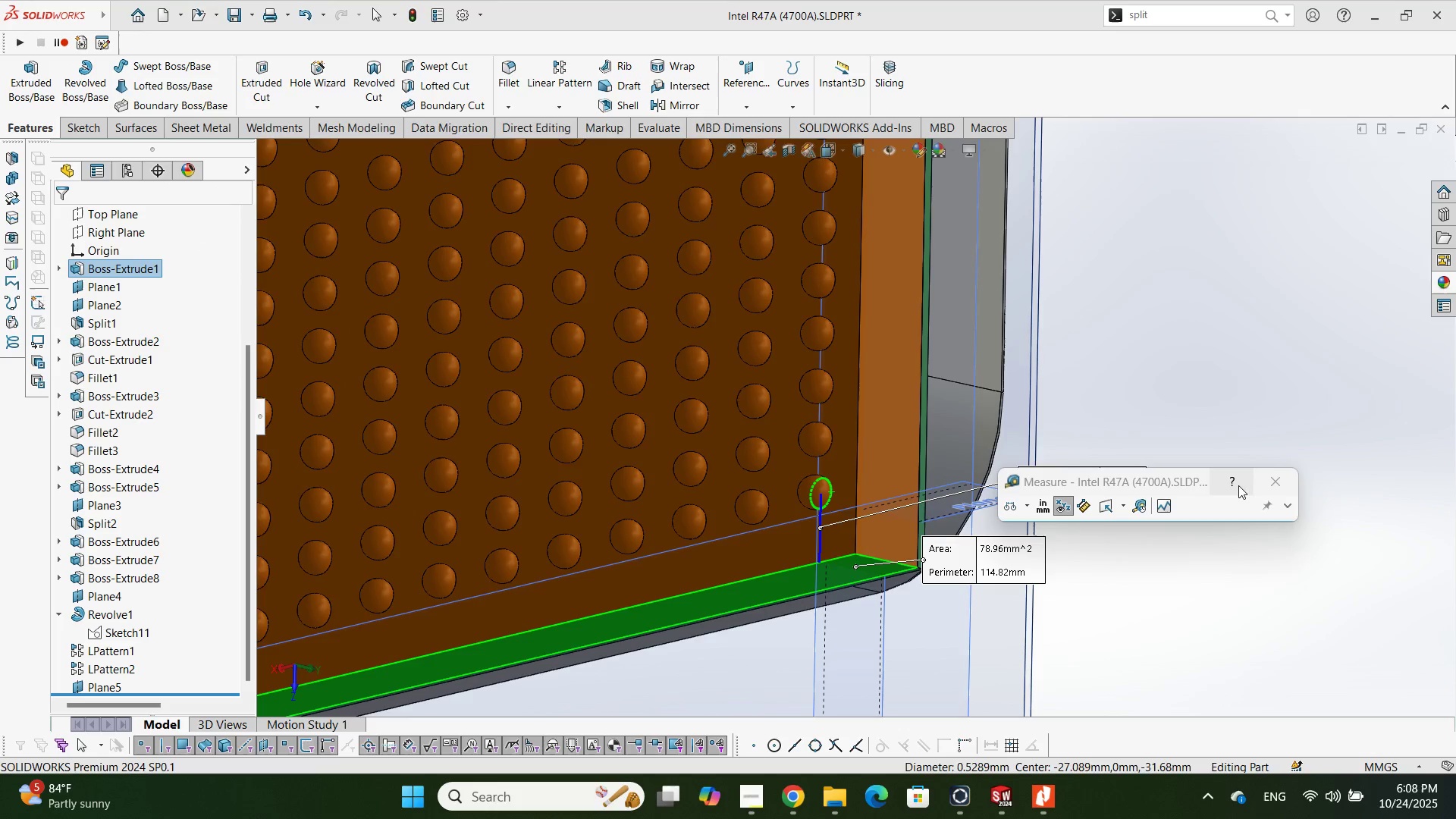 
left_click([1257, 485])
 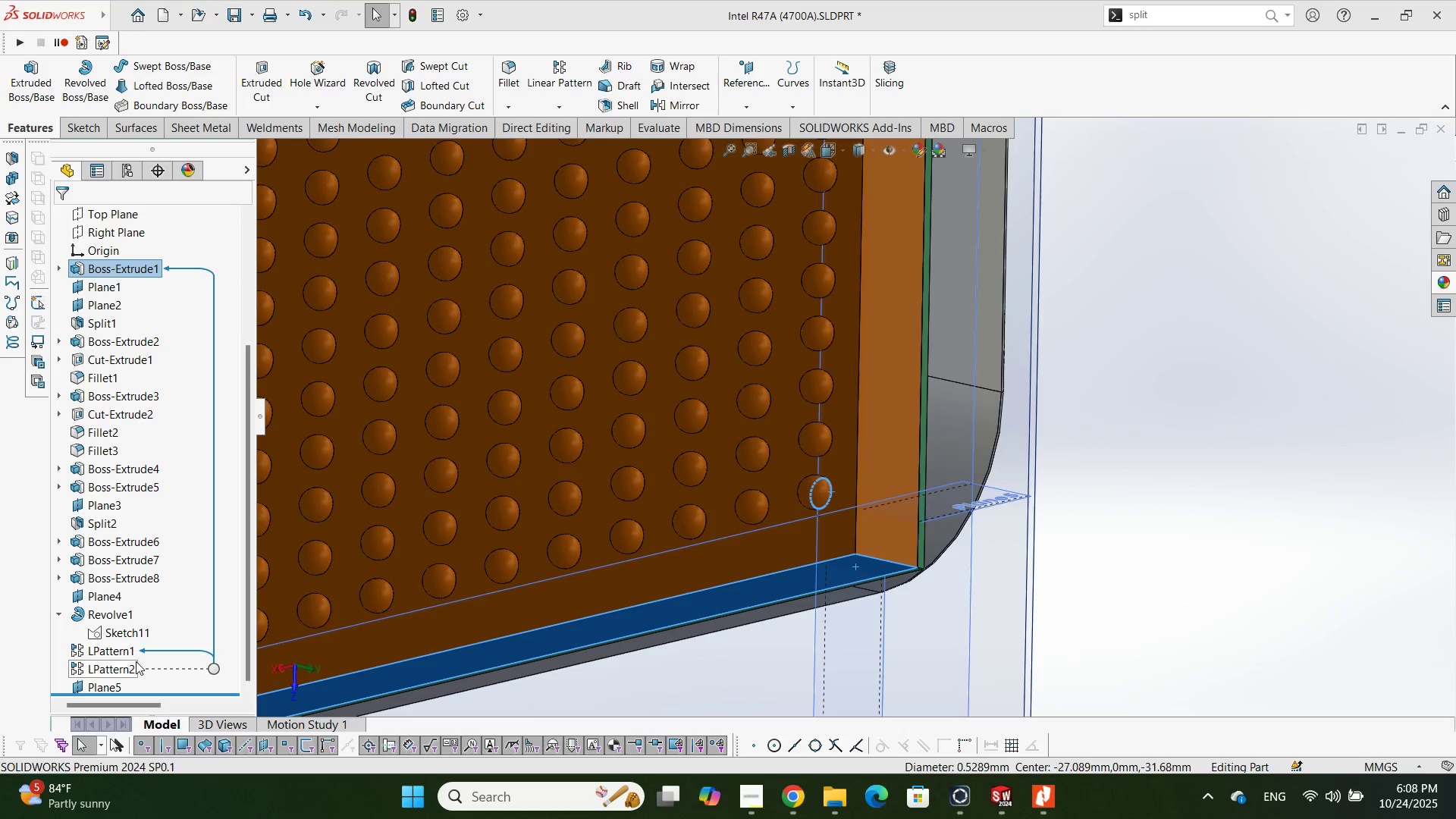 
left_click([125, 662])
 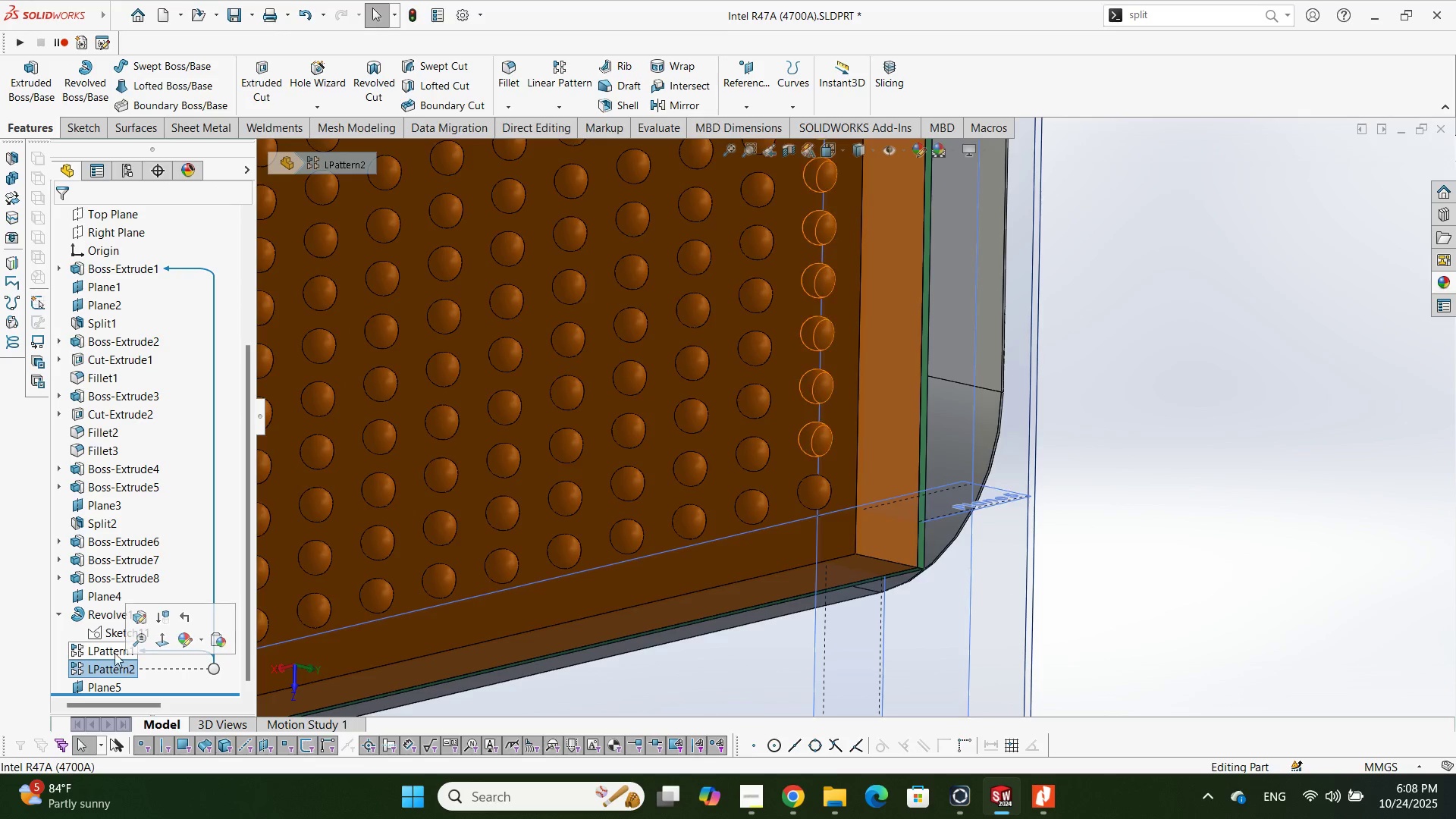 
left_click([109, 649])
 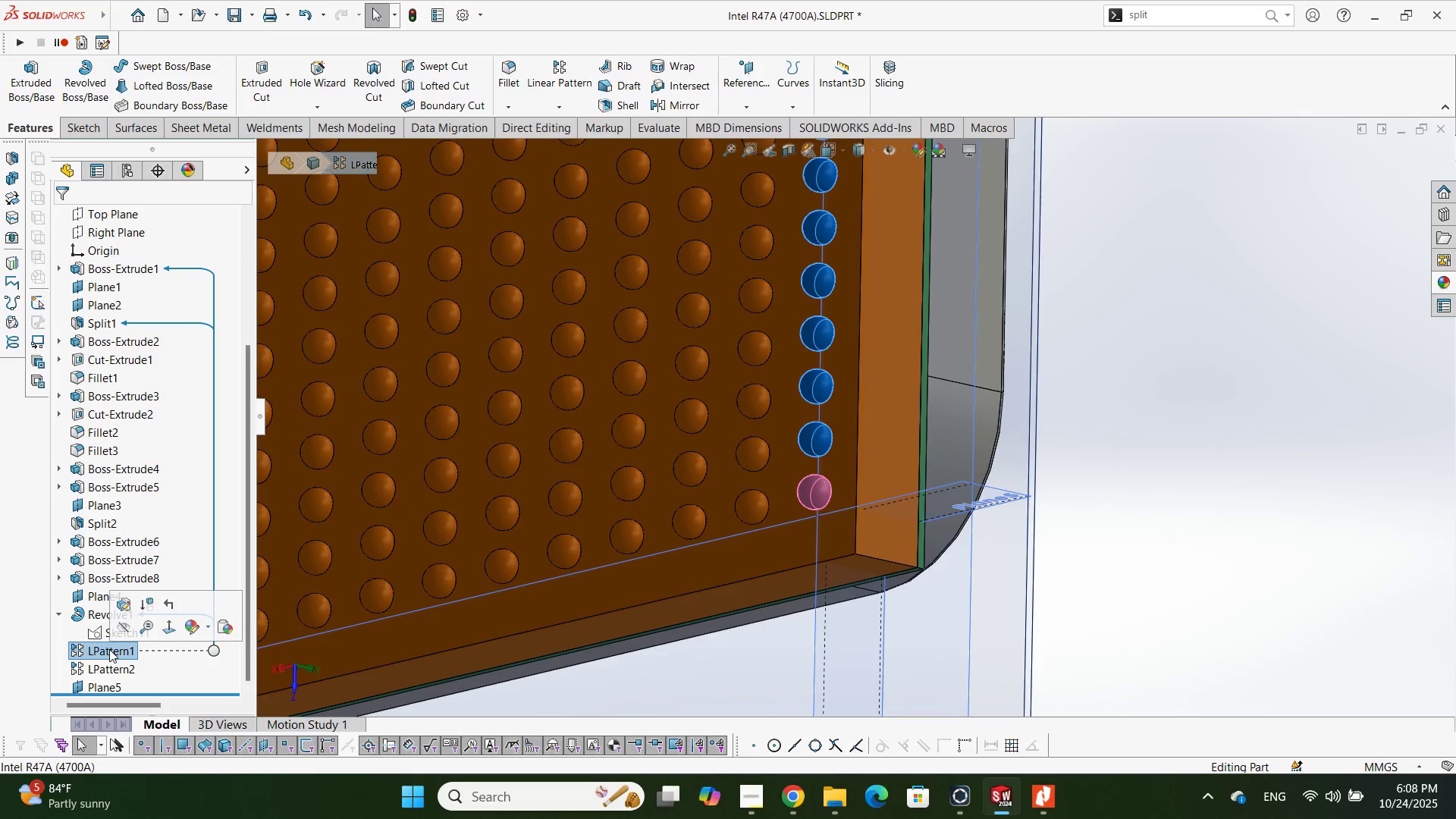 
mouse_move([119, 625])
 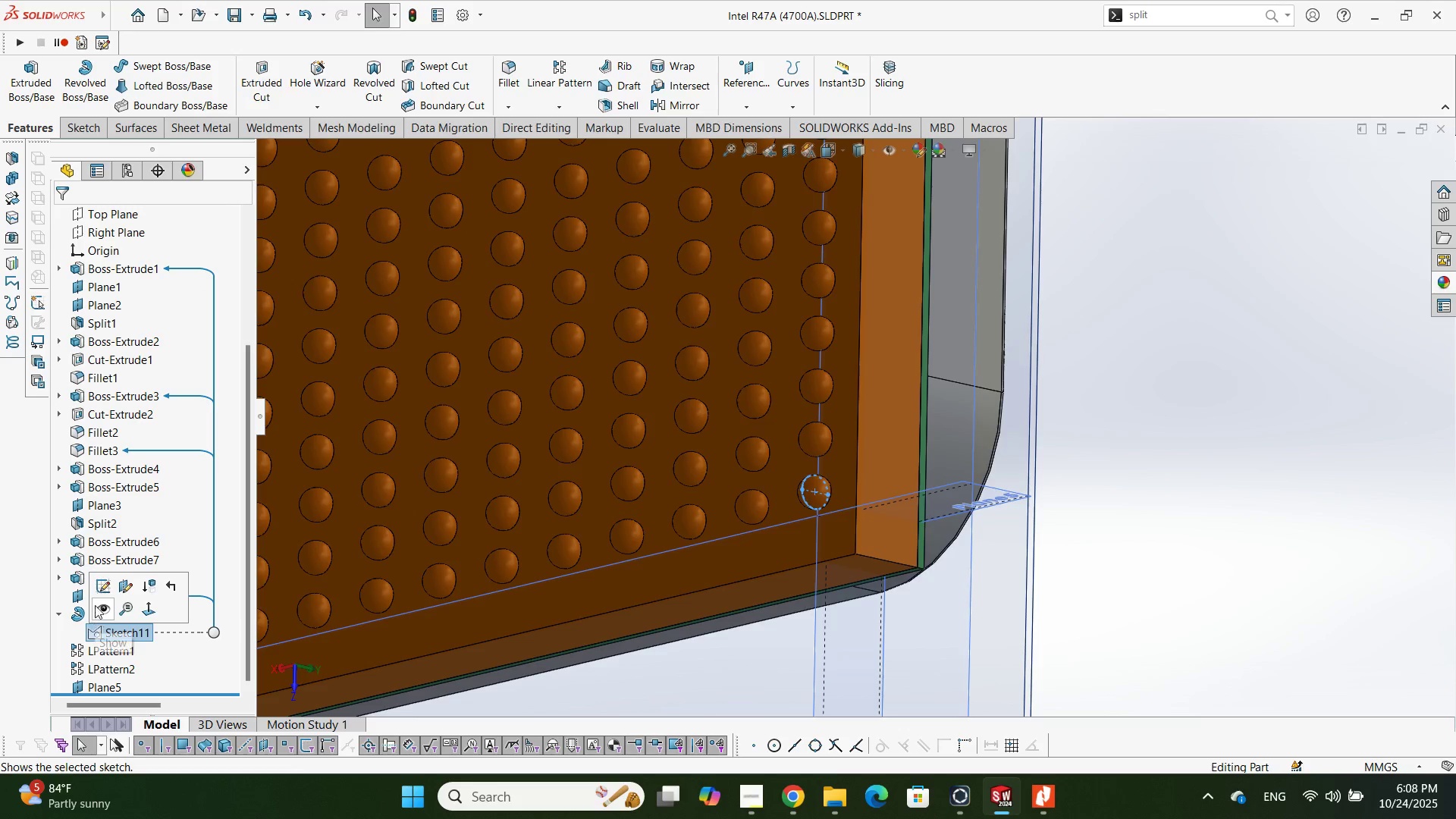 
left_click([100, 583])
 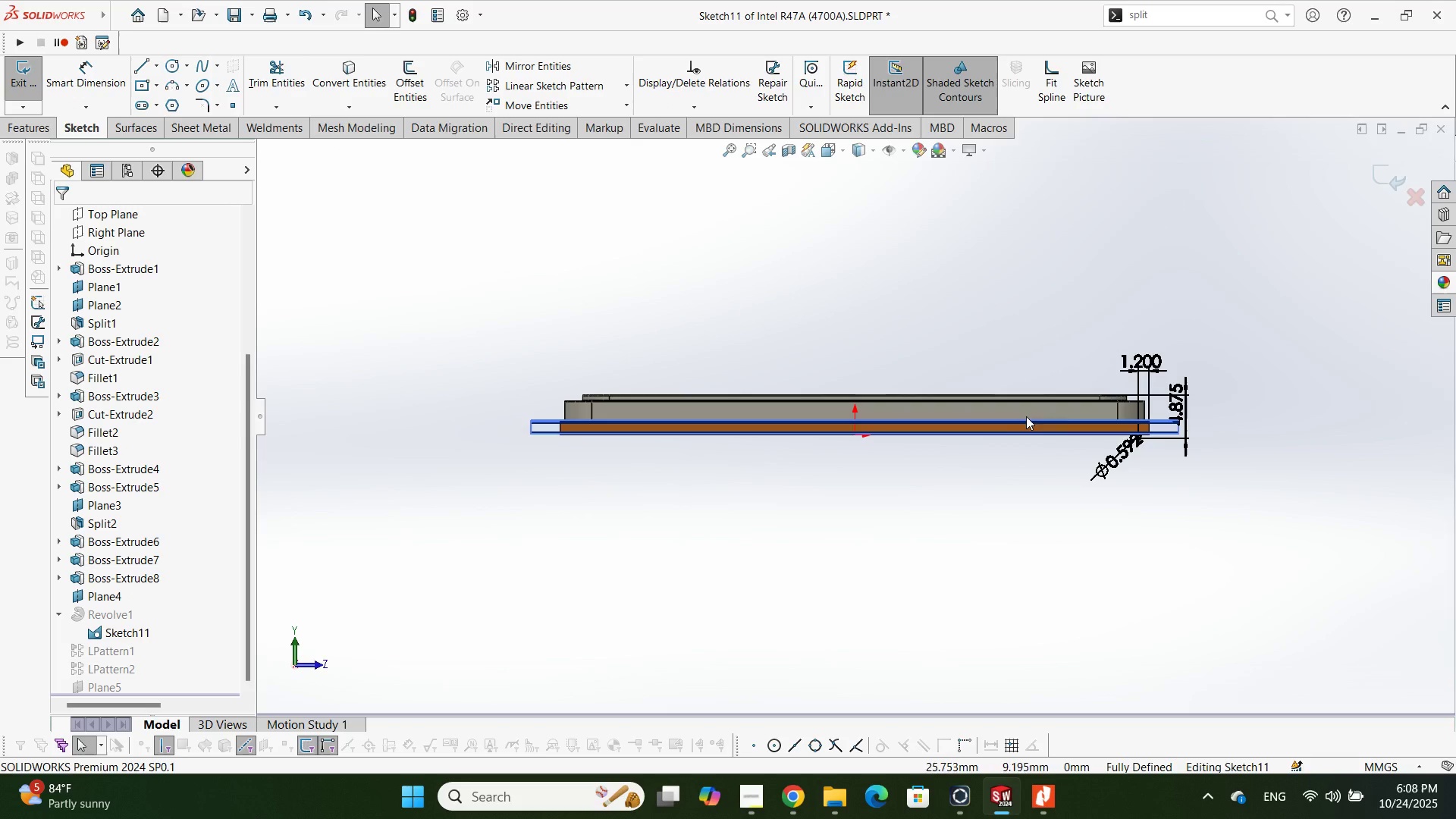 
scroll: coordinate [1198, 372], scroll_direction: down, amount: 6.0
 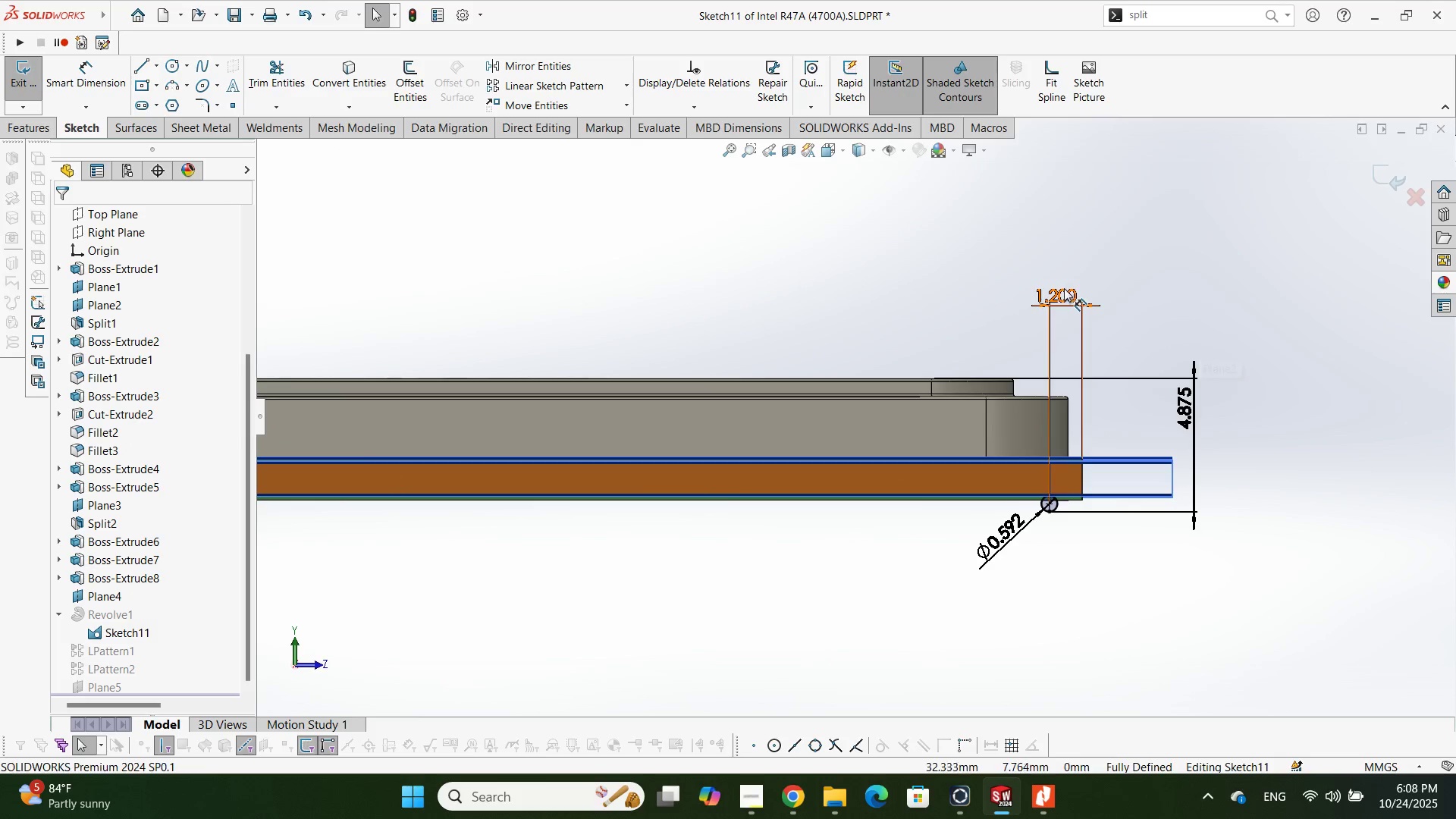 
double_click([1064, 288])
 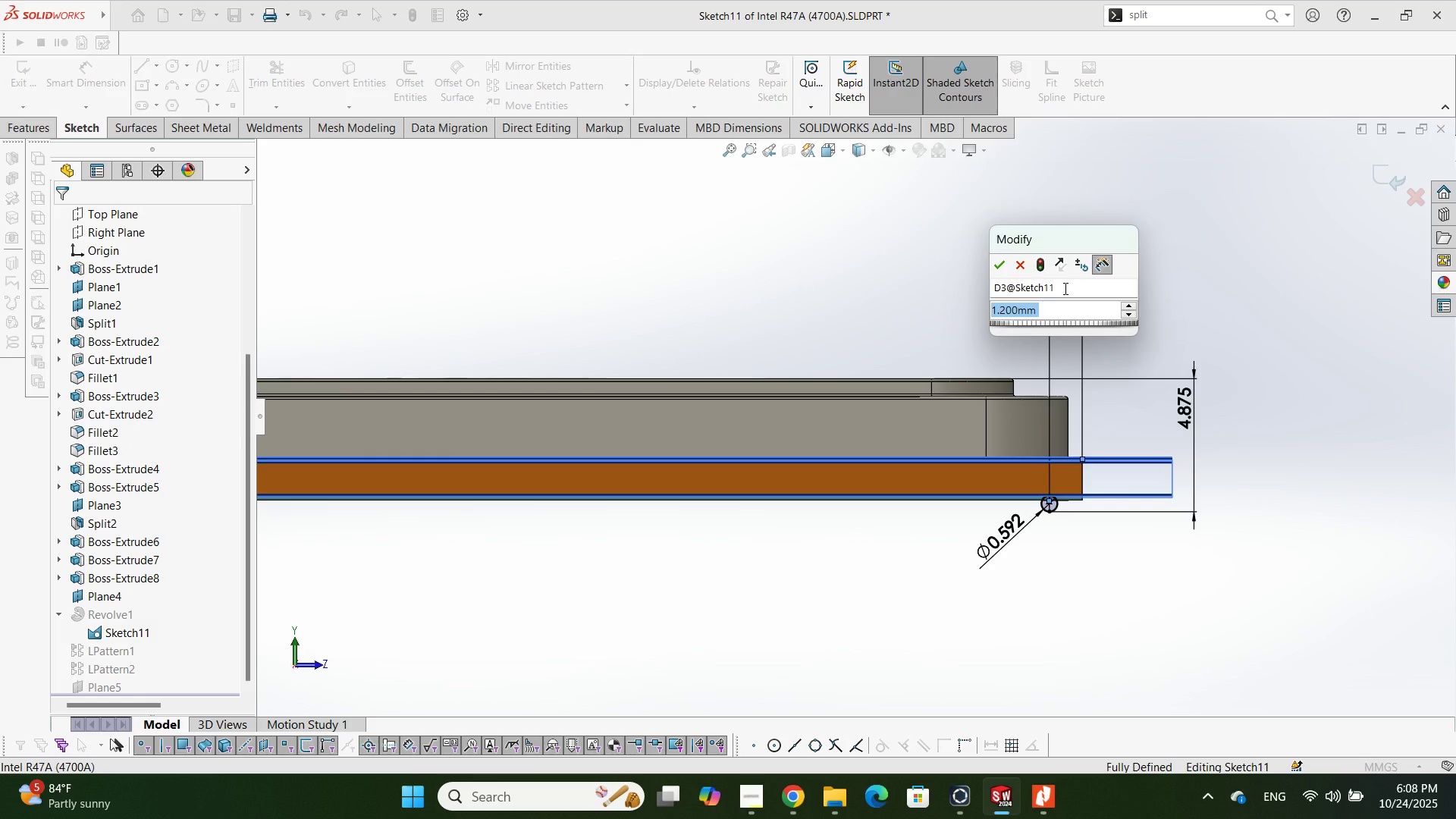 
key(Numpad1)
 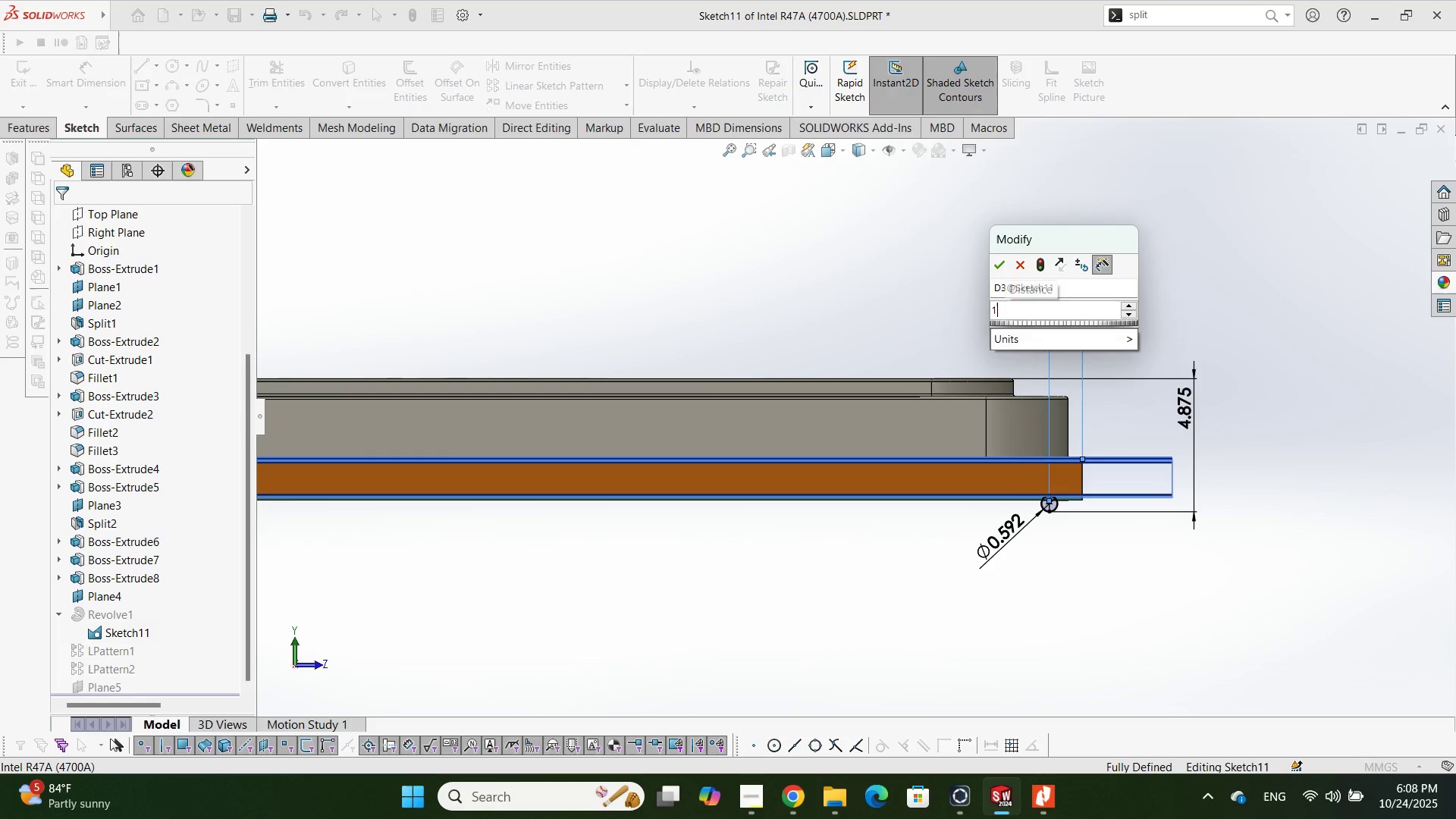 
key(NumpadDecimal)
 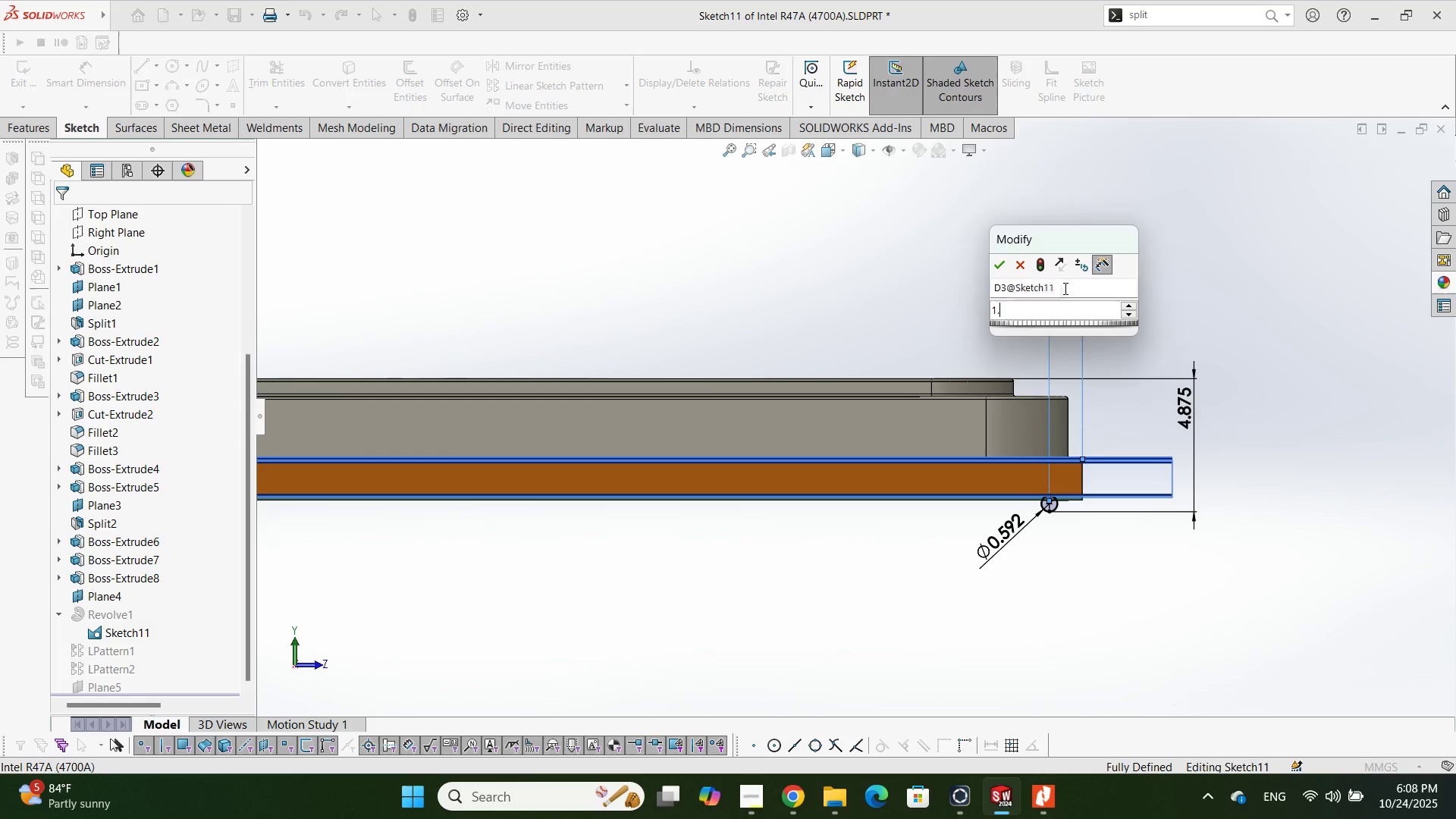 
key(Numpad2)
 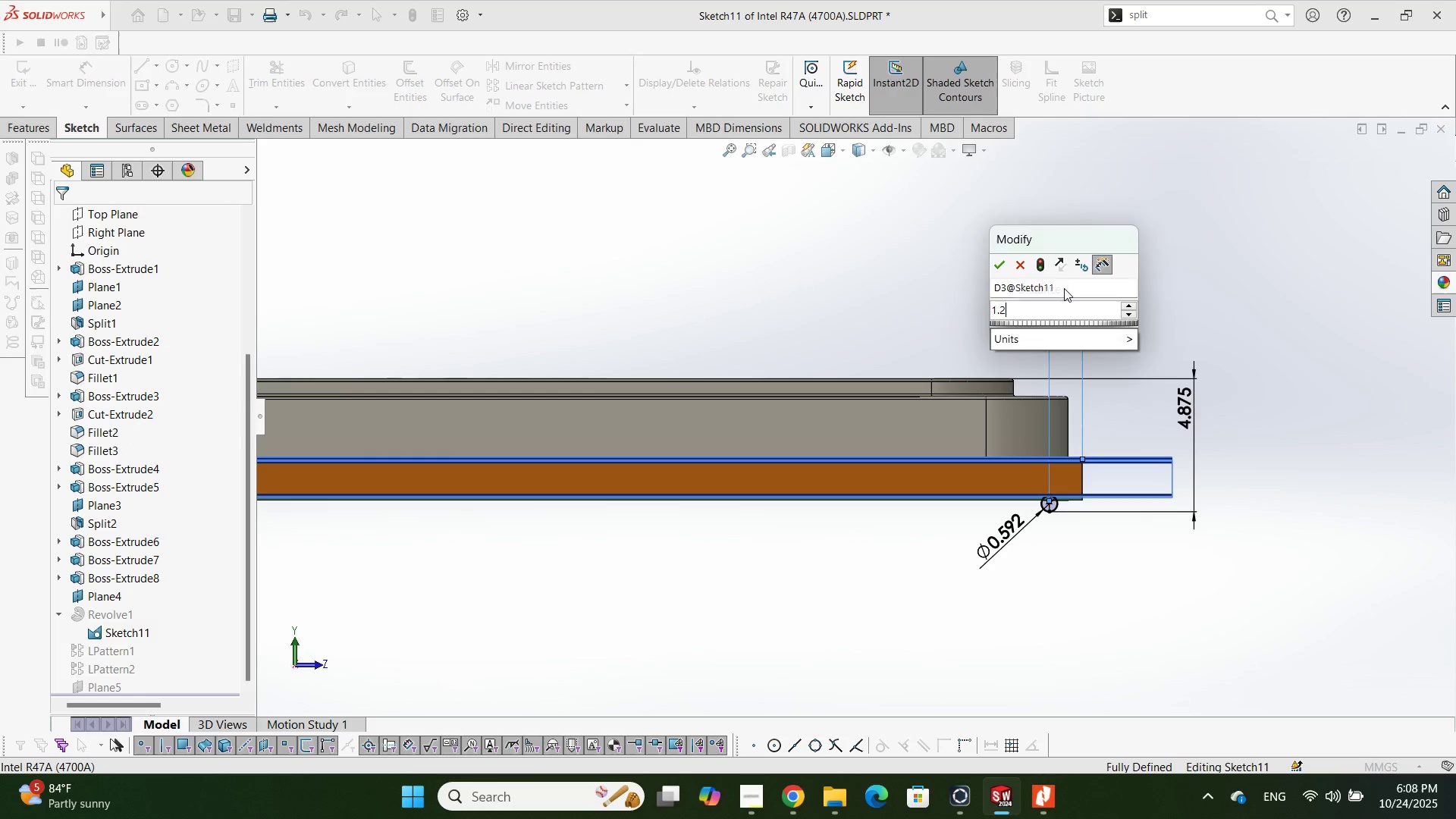 
key(Numpad6)
 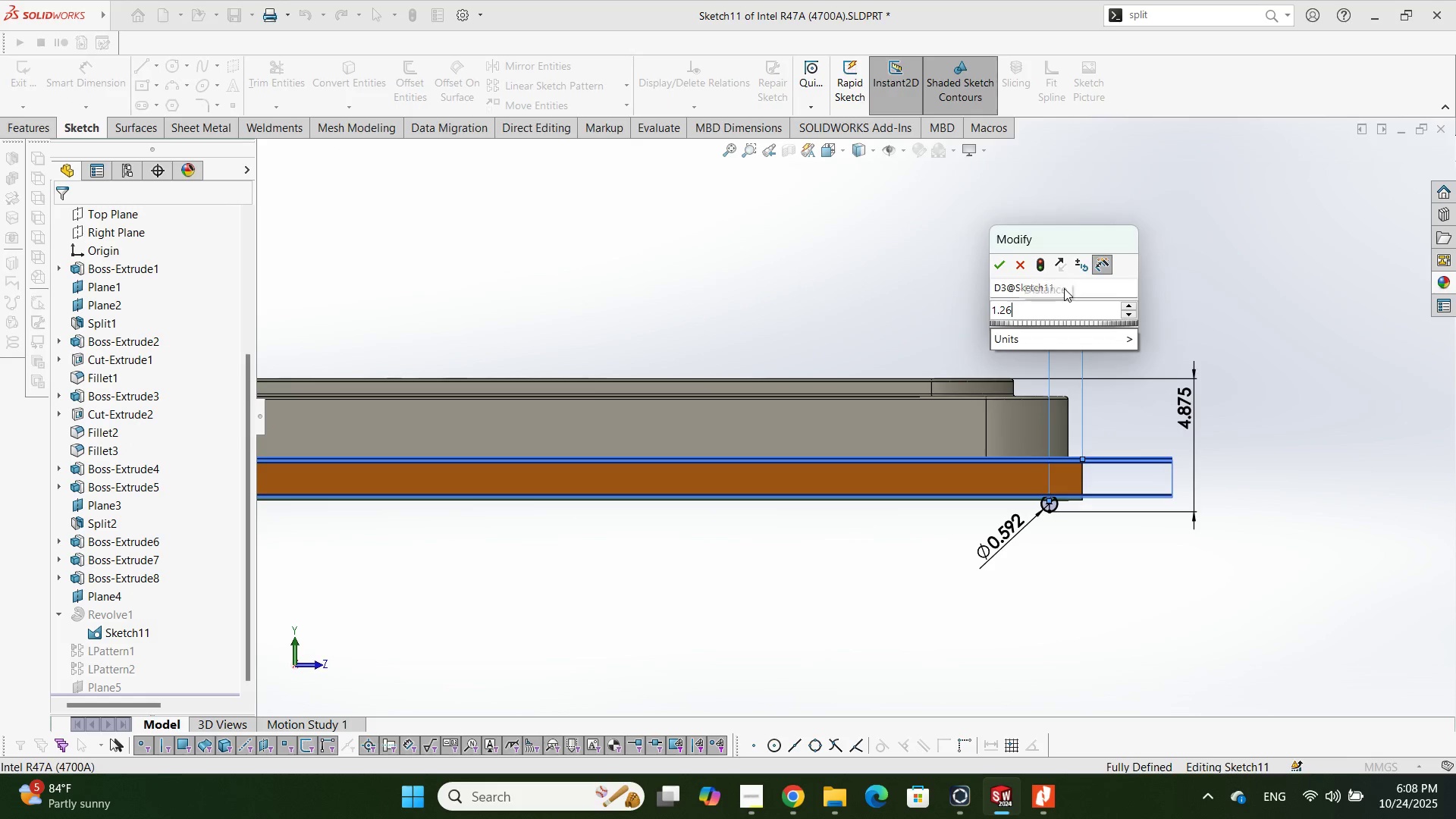 
key(NumpadEnter)
 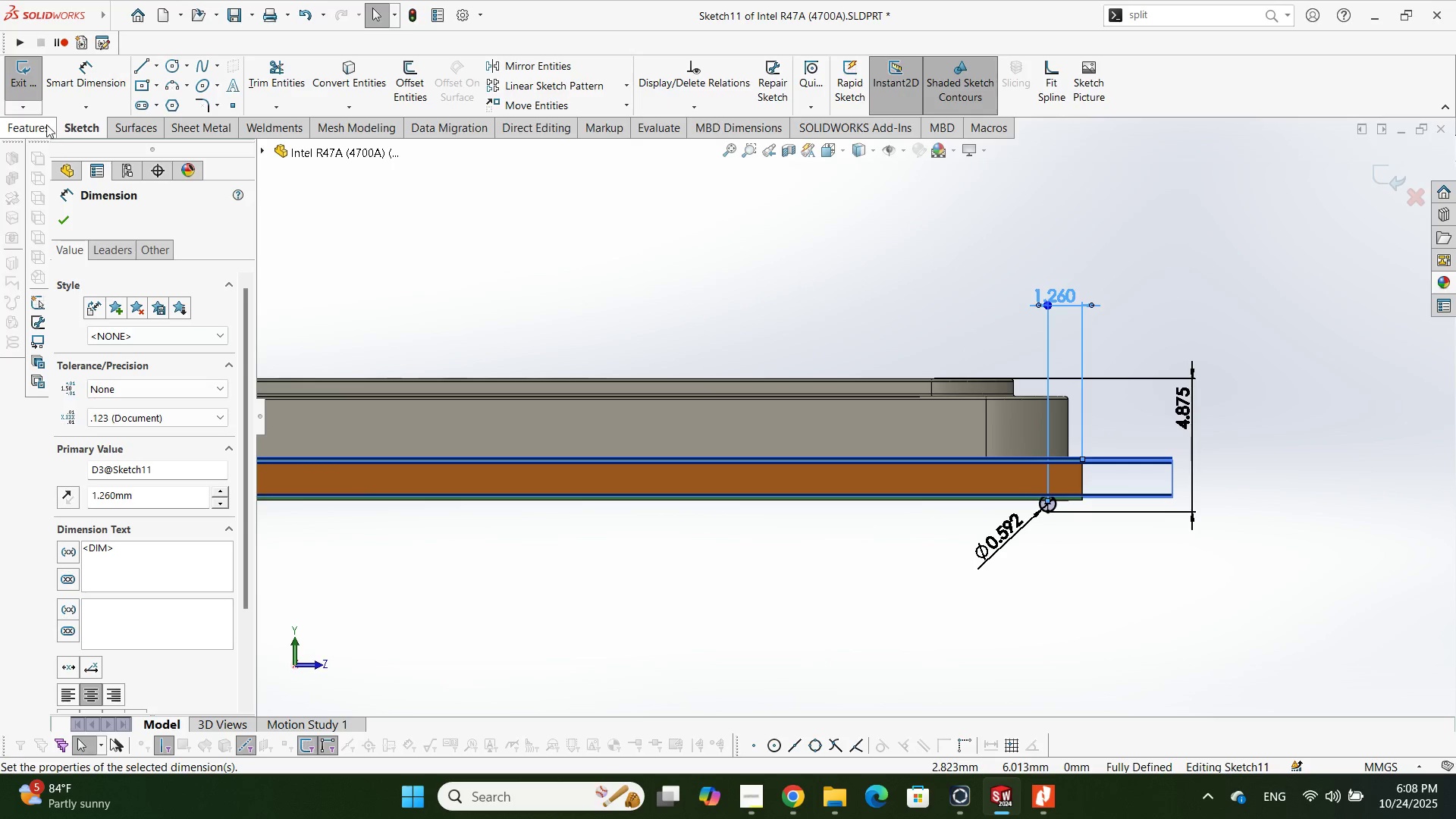 
left_click([25, 76])
 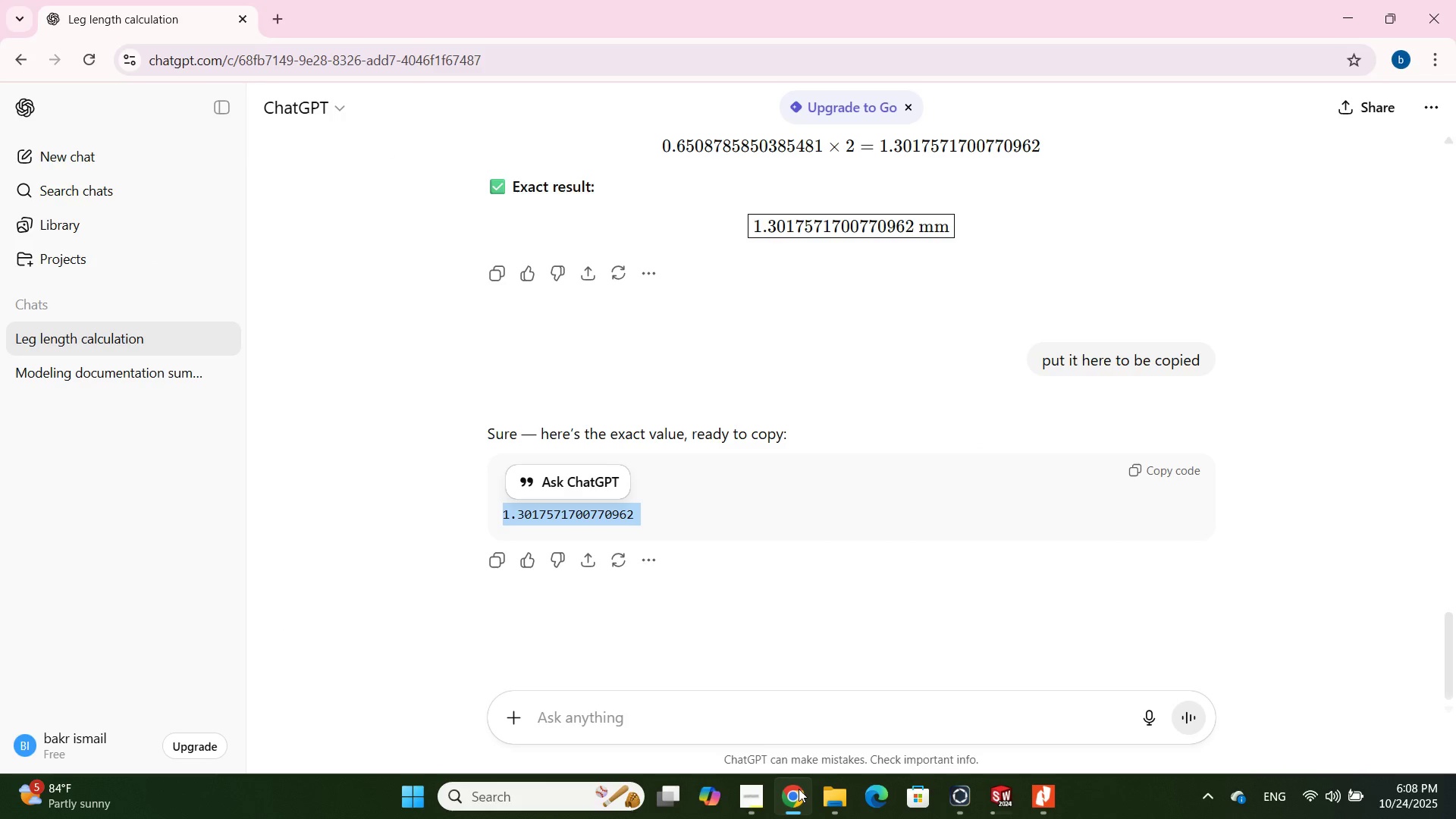 
left_click([799, 789])
 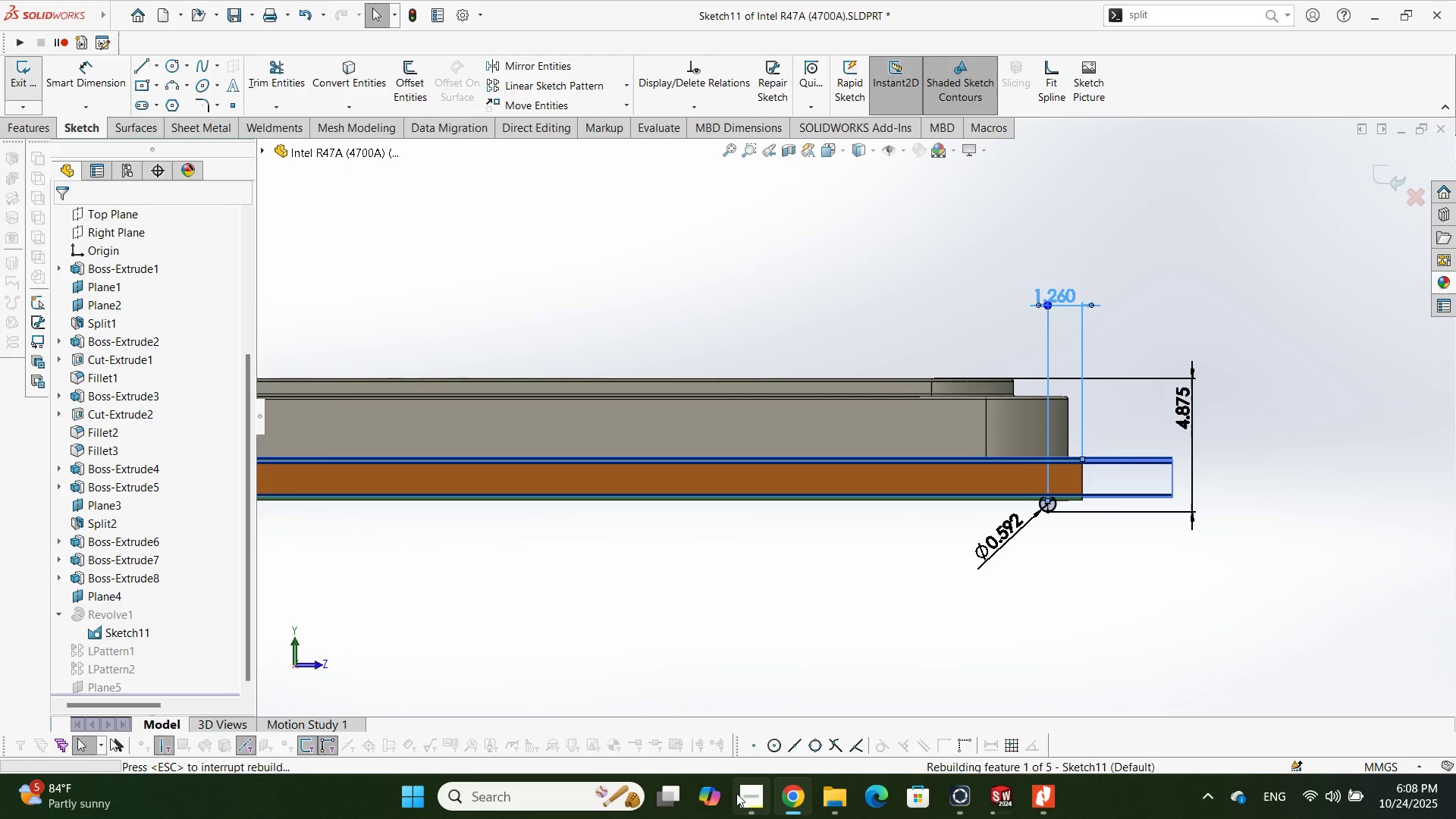 
left_click([736, 793])